 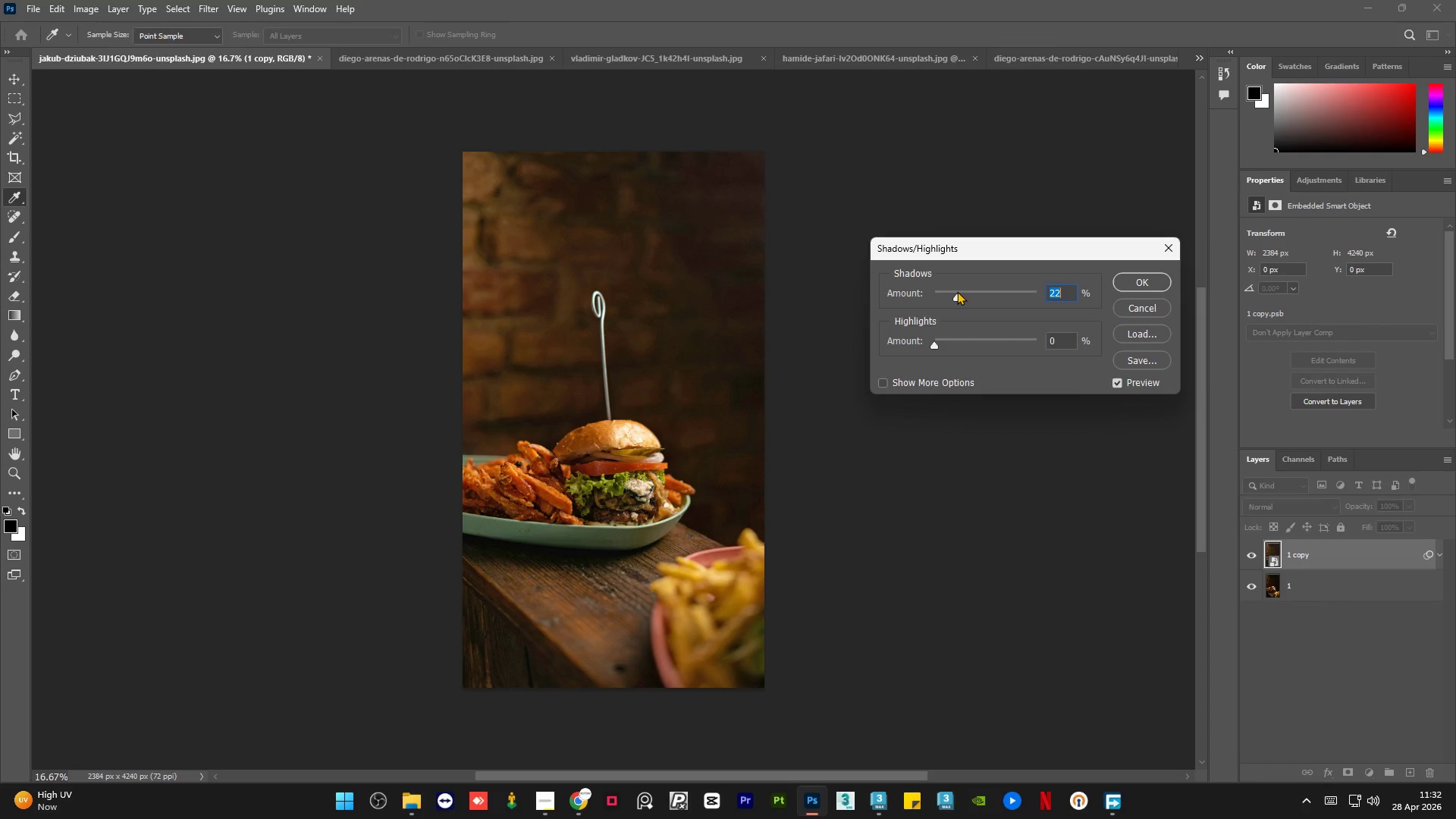 
left_click([959, 291])
 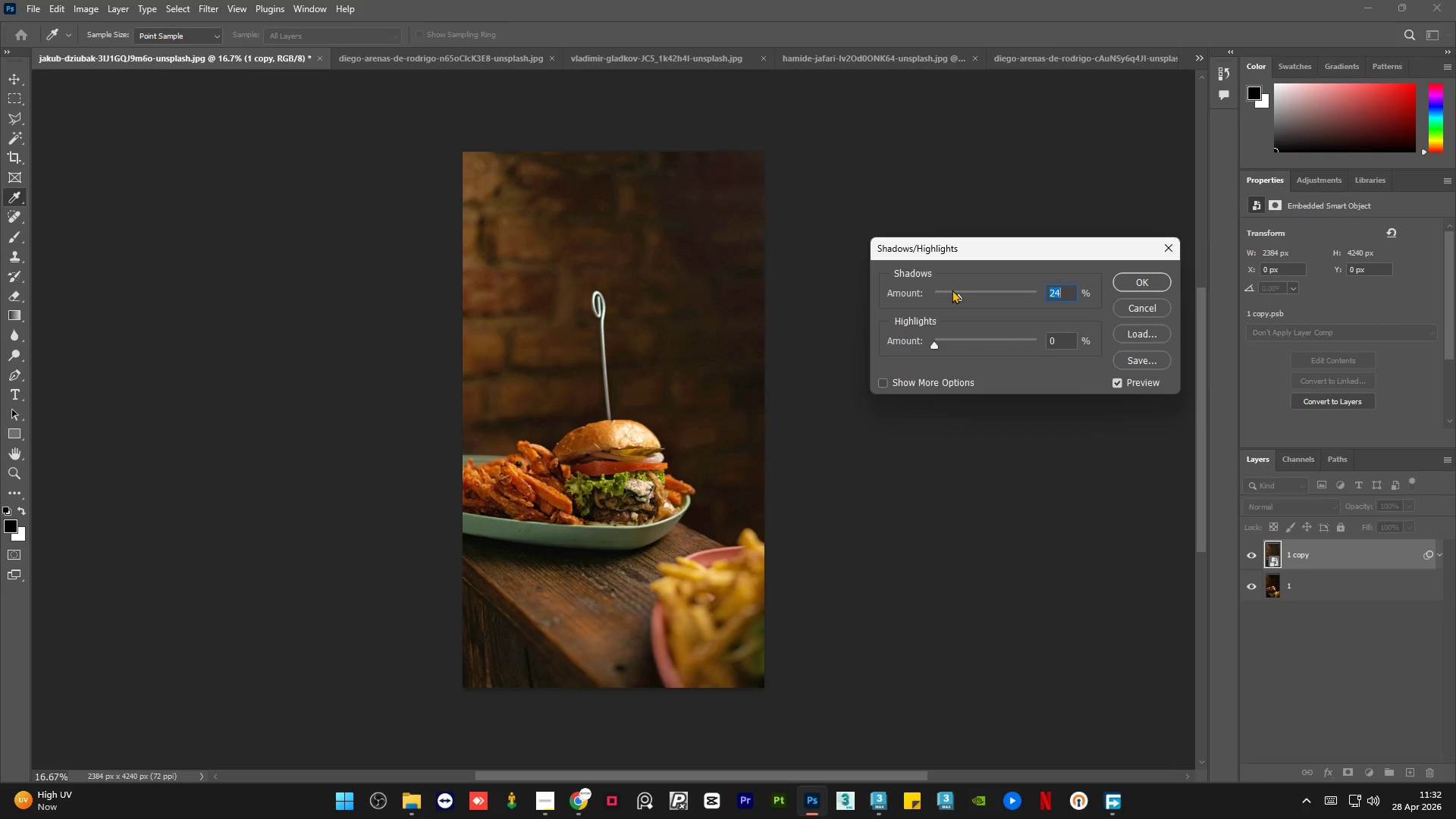 
left_click([952, 290])
 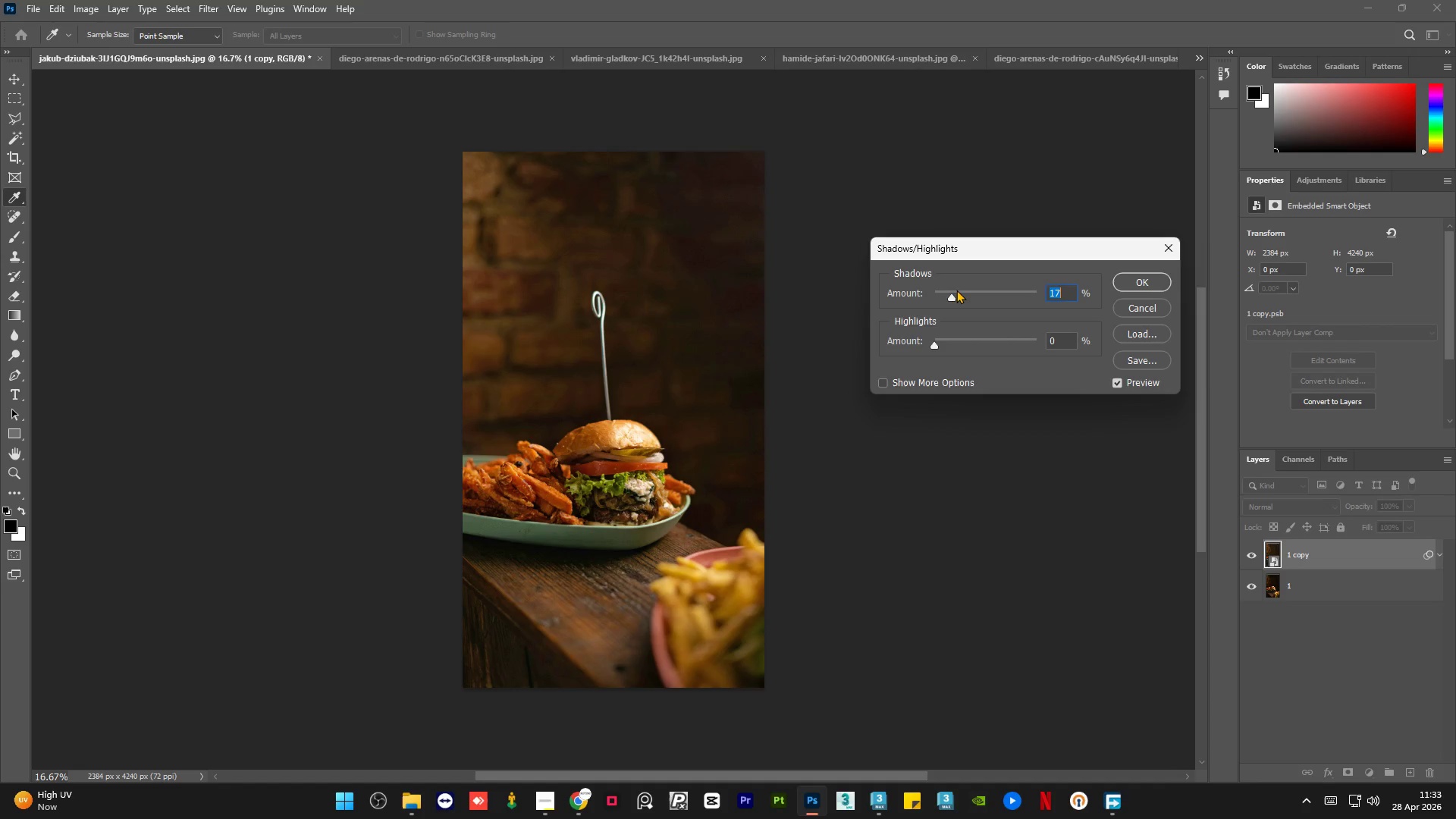 
left_click([956, 290])
 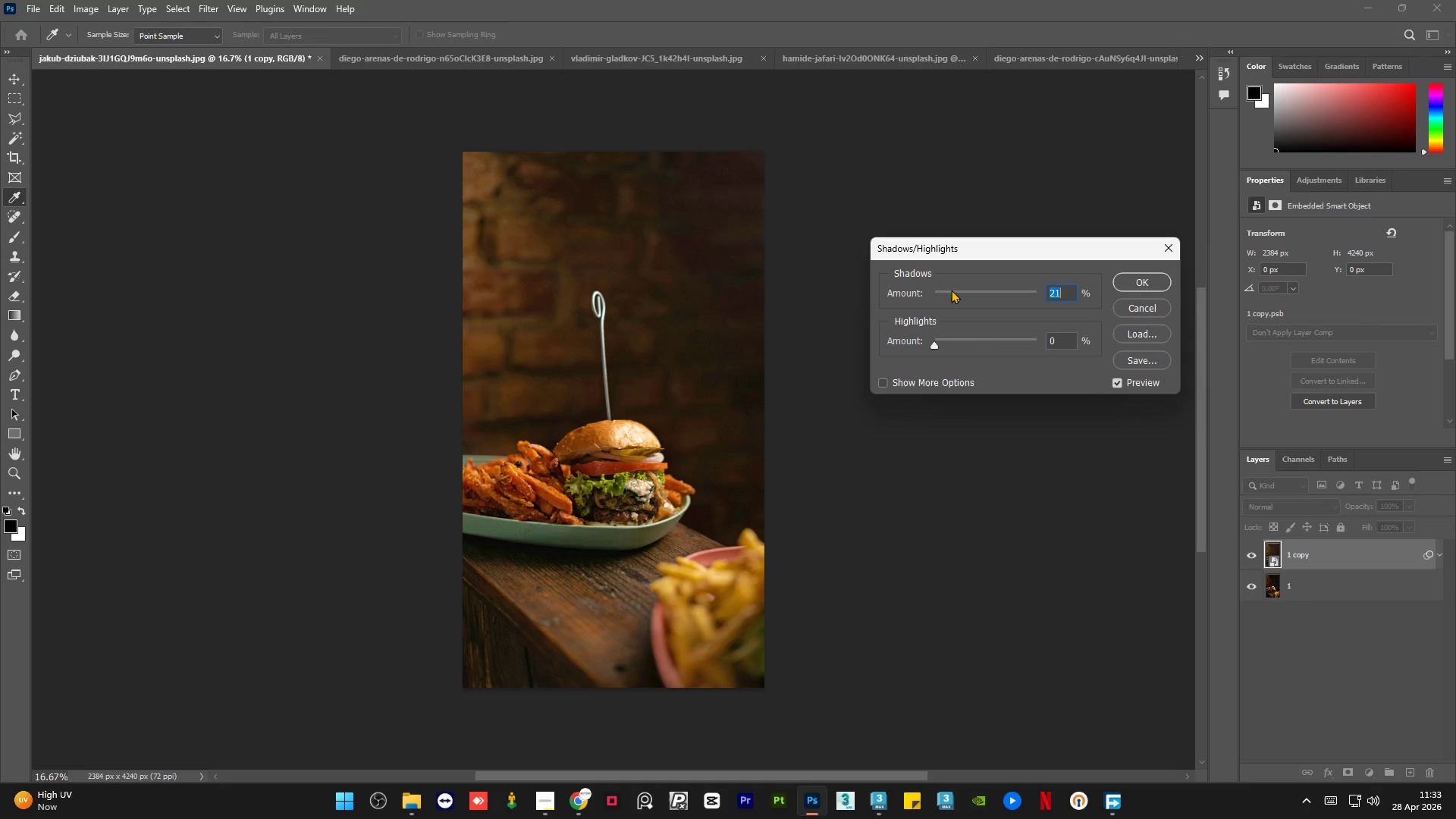 
left_click([950, 290])
 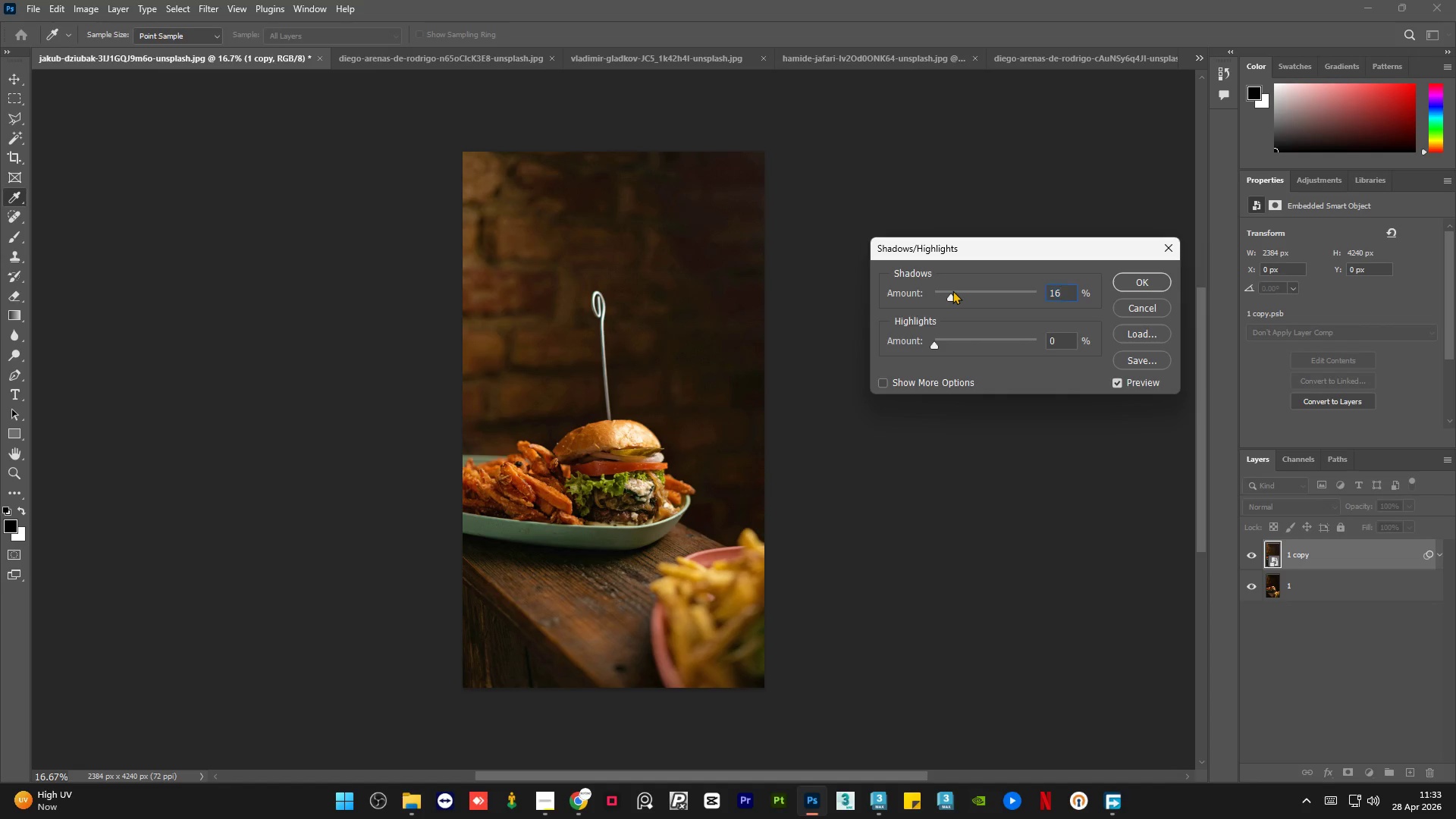 
left_click([952, 290])
 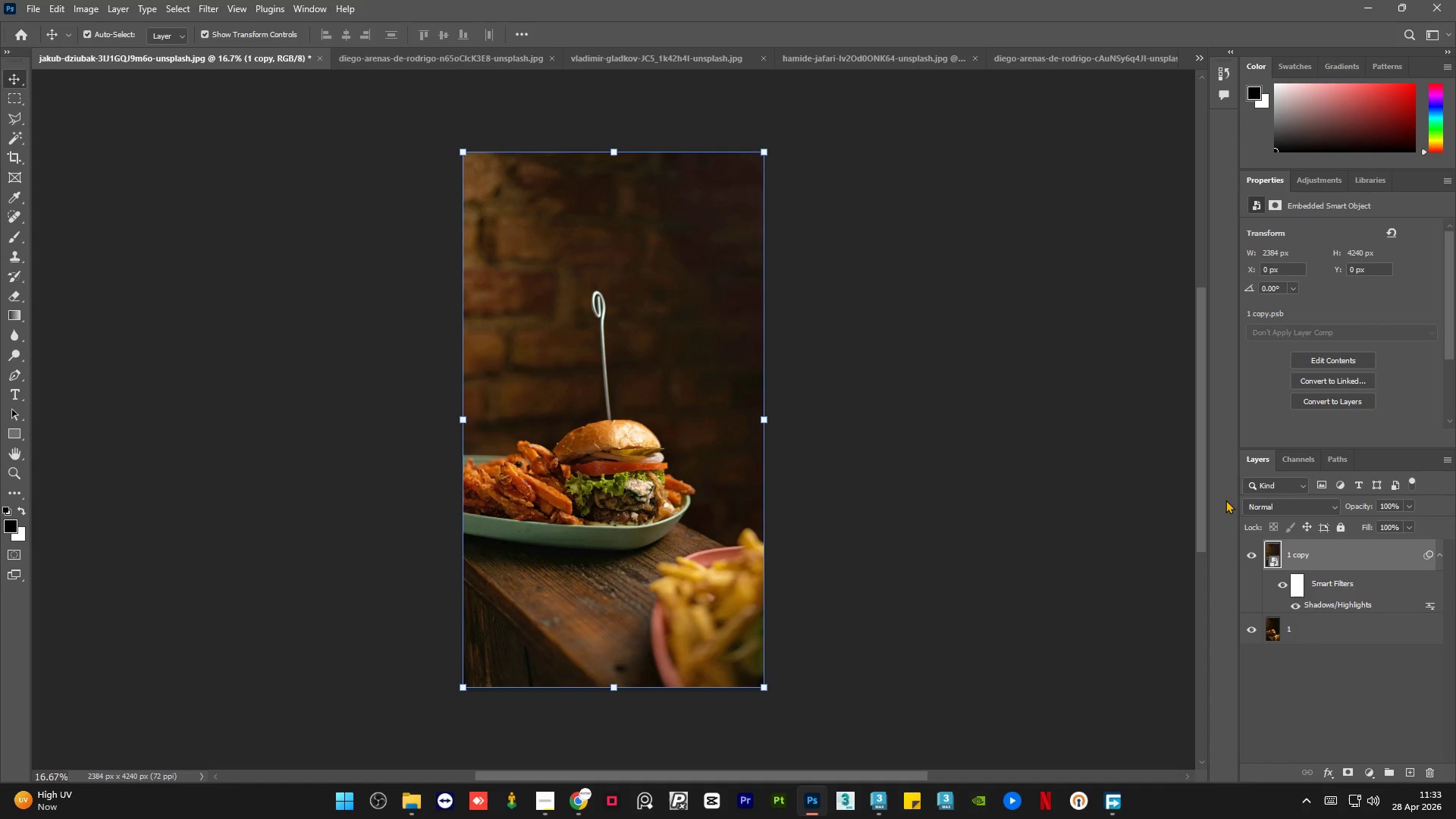 
left_click([1254, 557])
 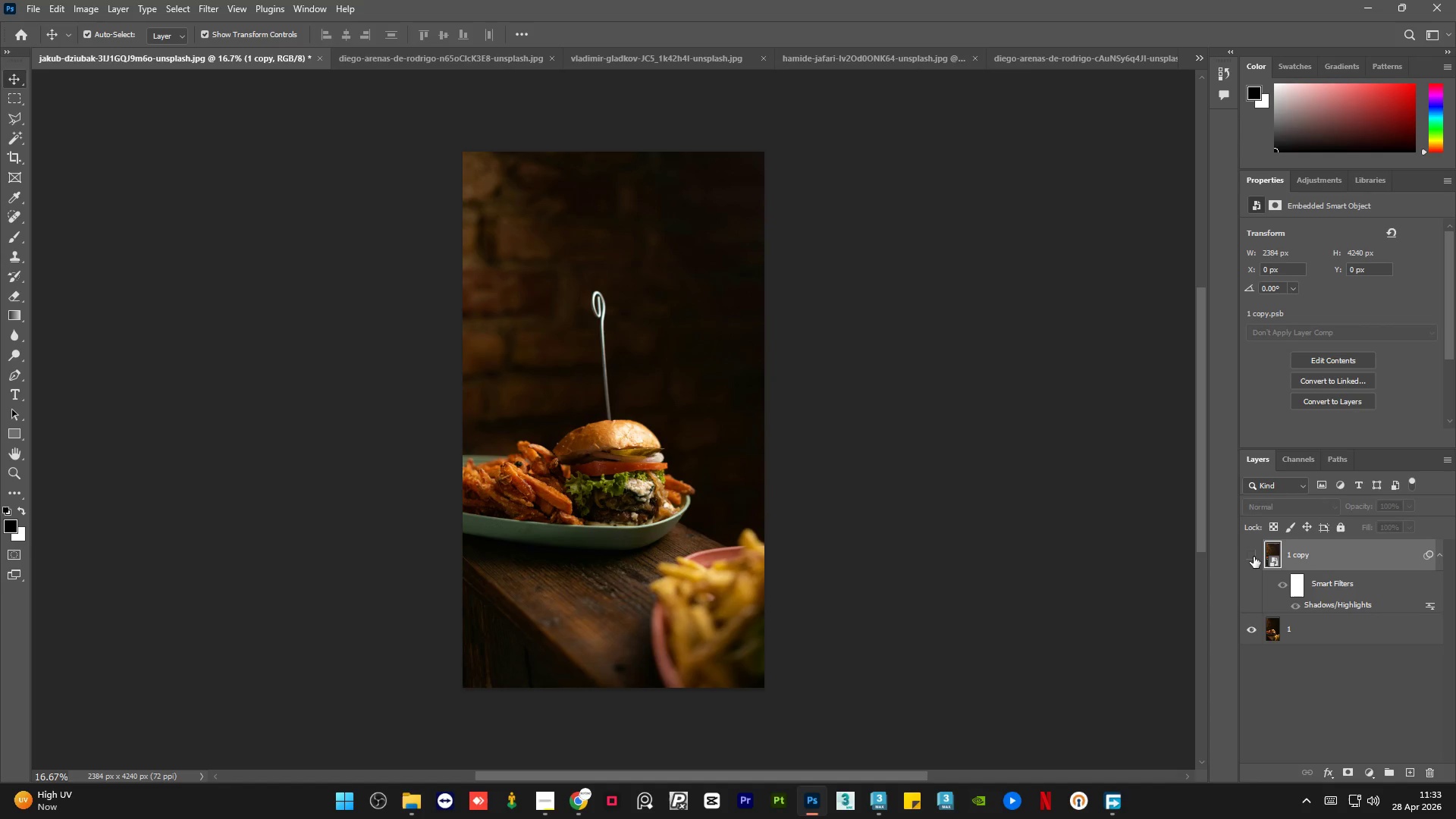 
left_click([1254, 557])
 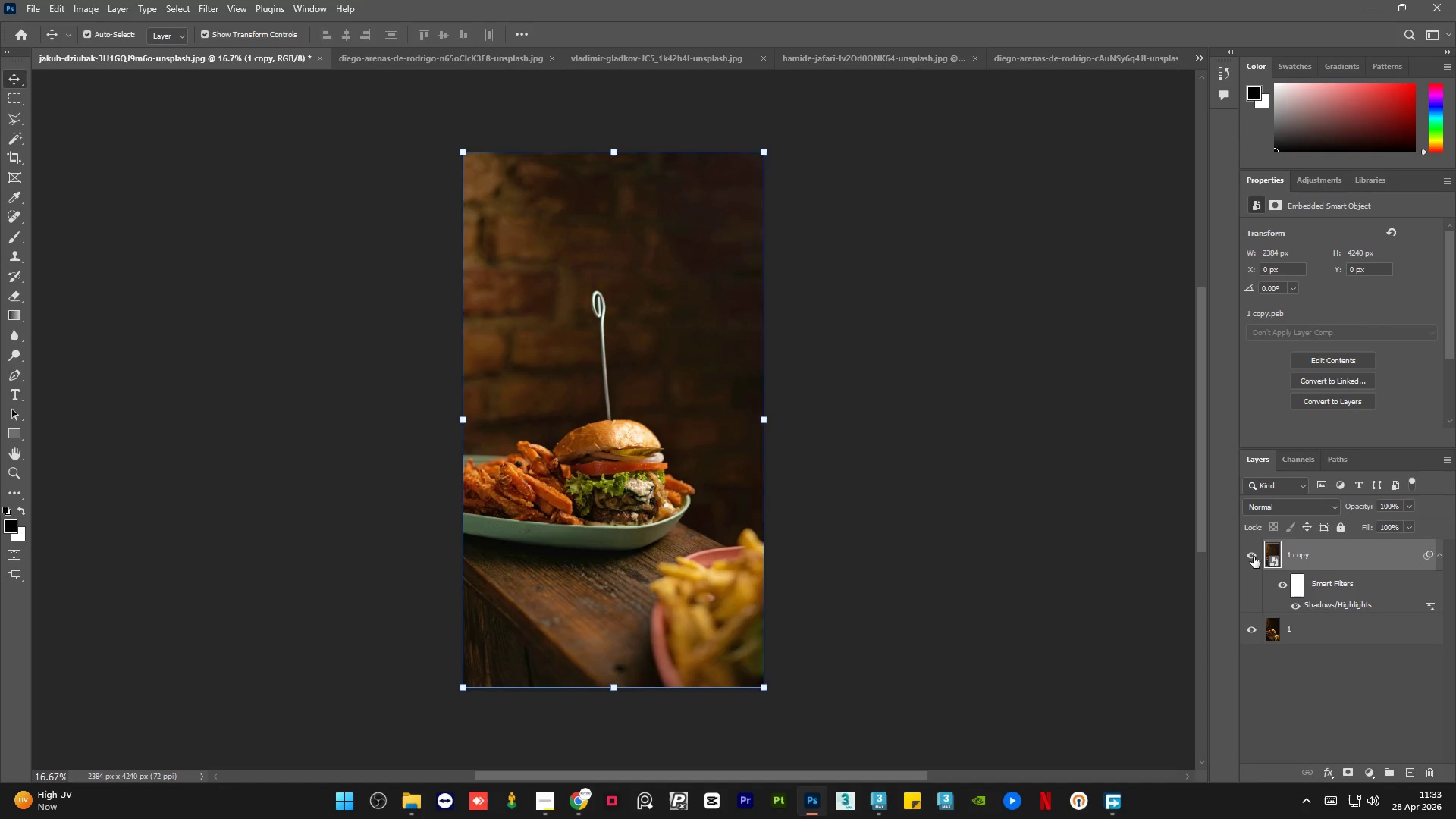 
left_click([1254, 557])
 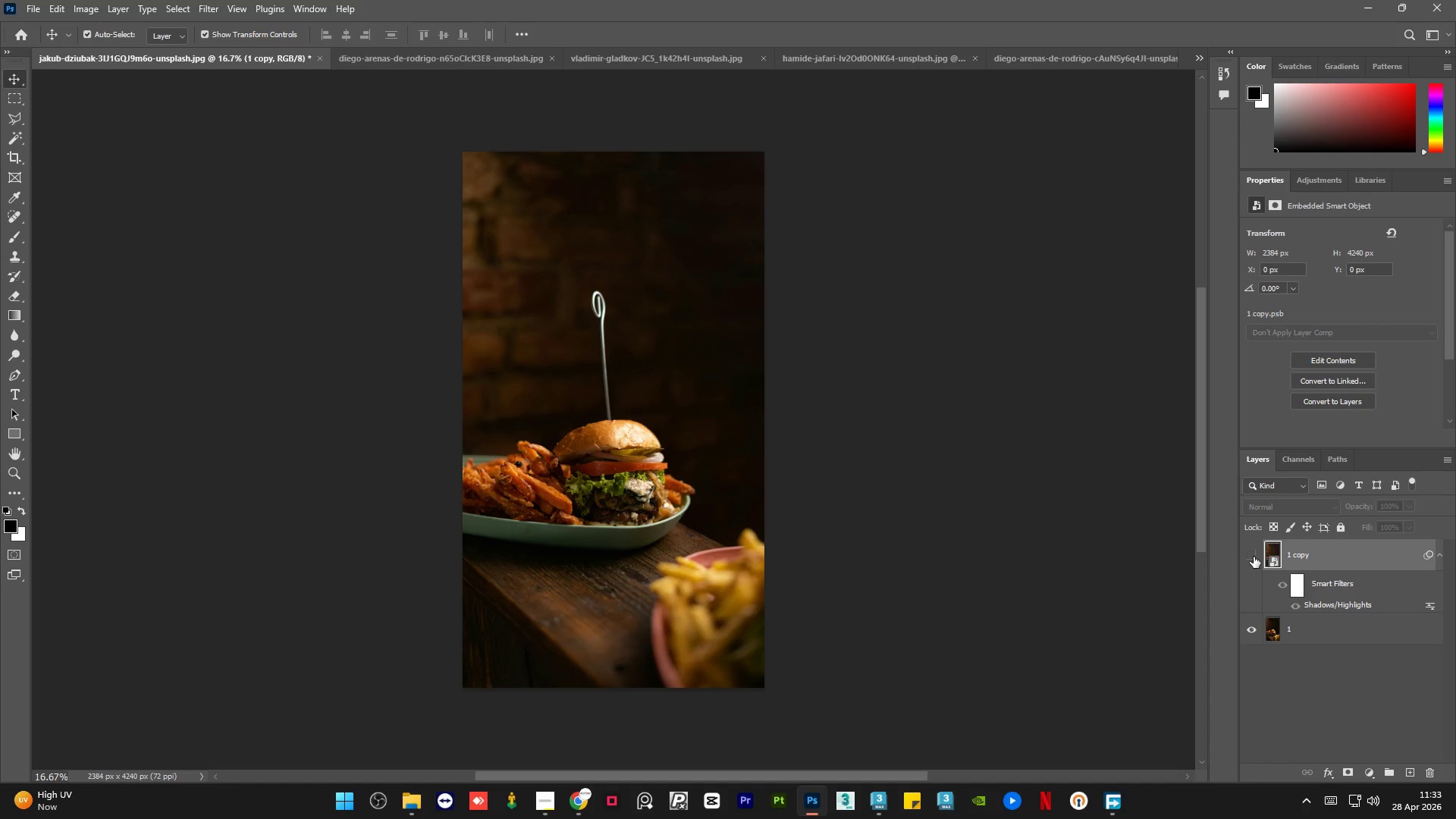 
left_click([1254, 557])
 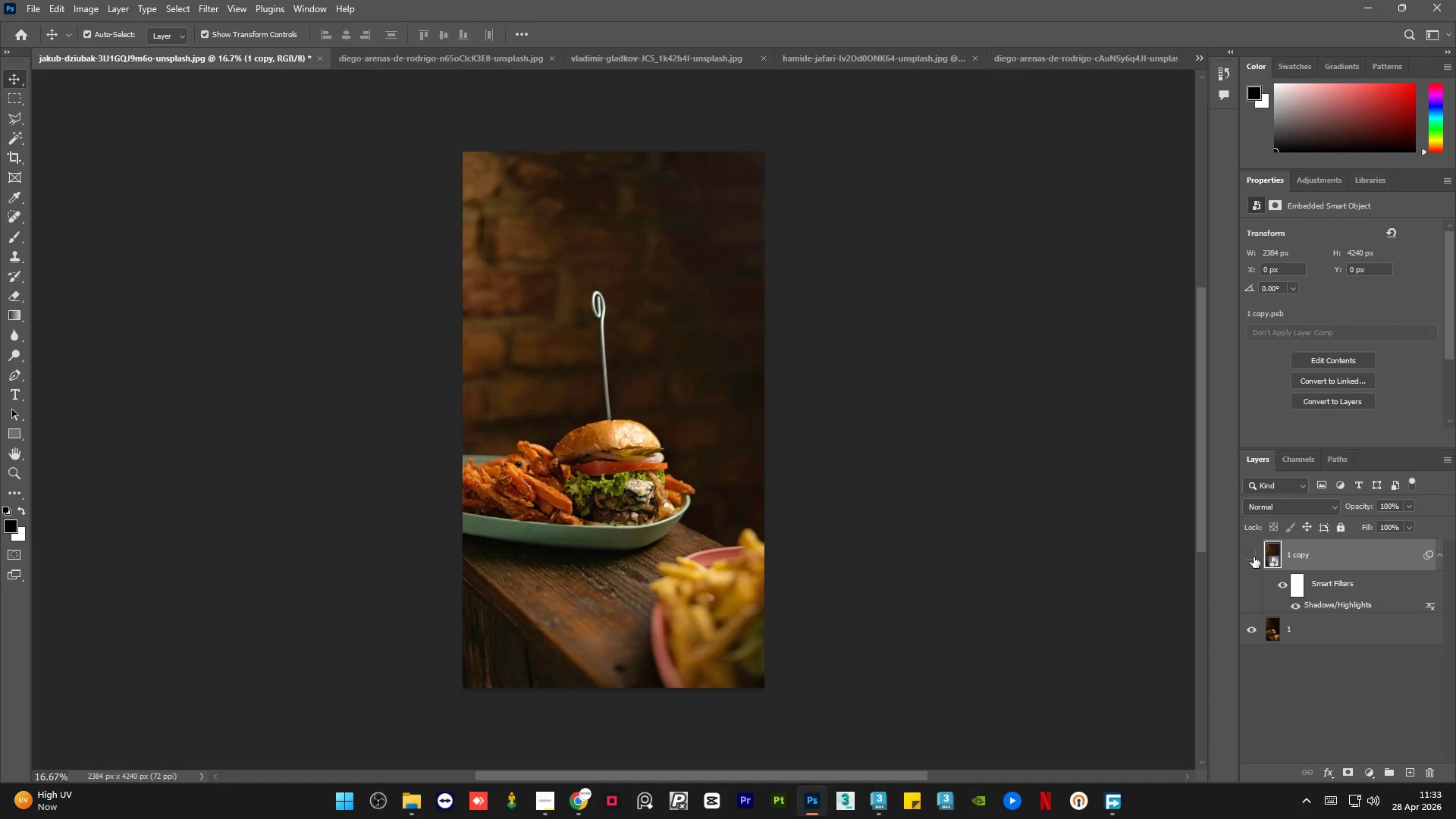 
double_click([1254, 557])
 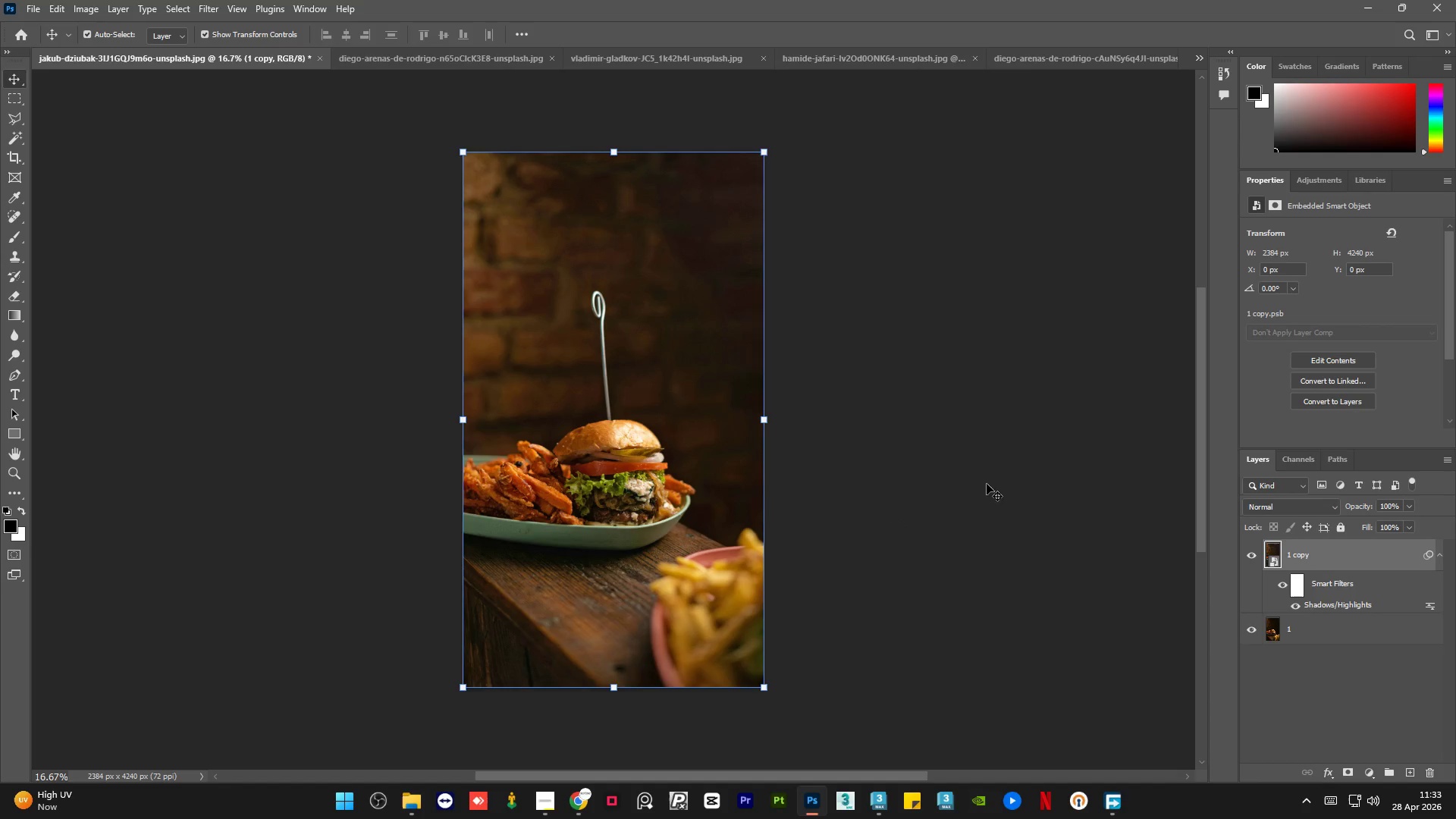 
left_click([948, 472])
 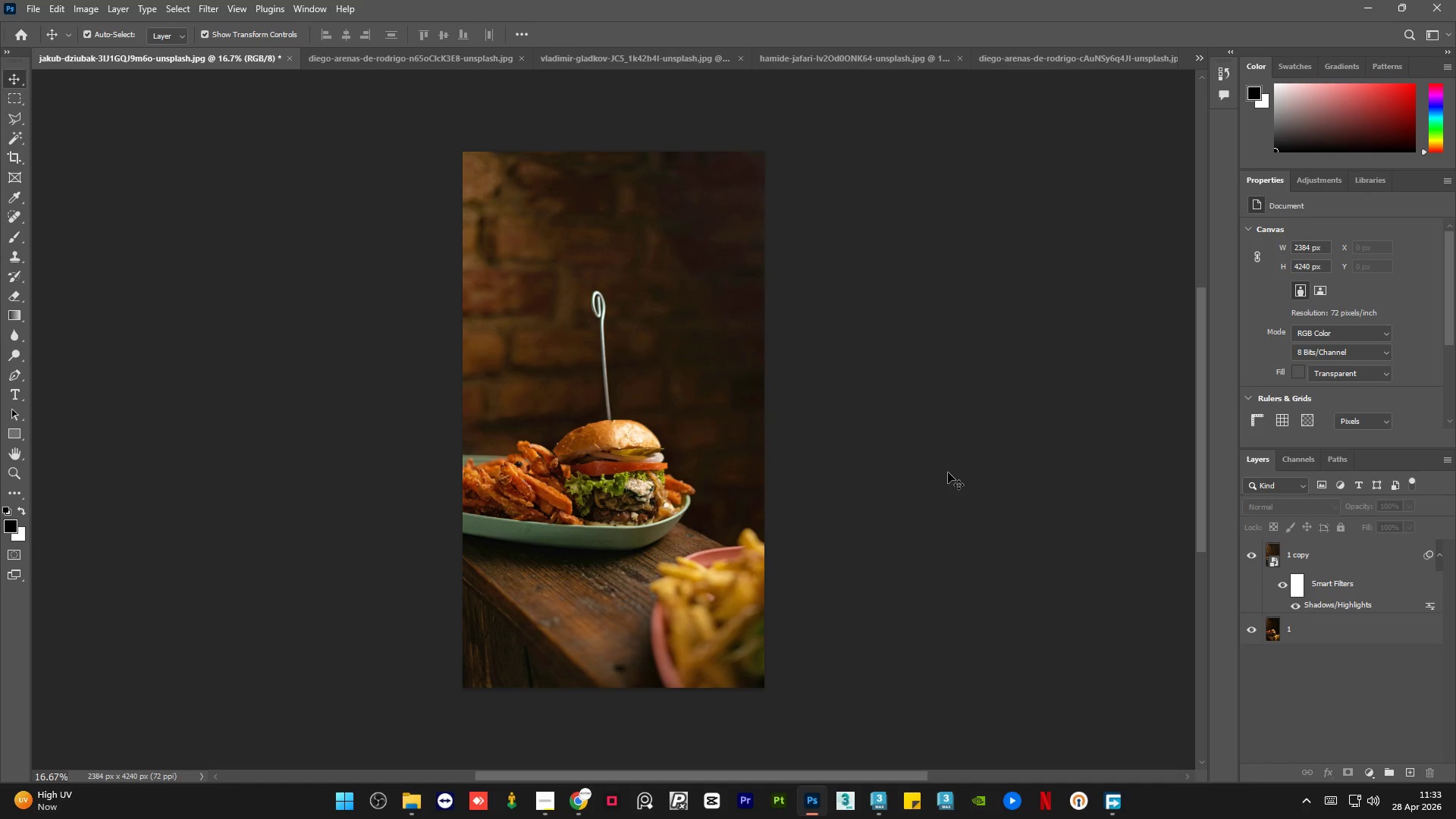 
hold_key(key=AltLeft, duration=3.7)
scroll: coordinate [733, 475], scroll_direction: up, amount: 22.0
 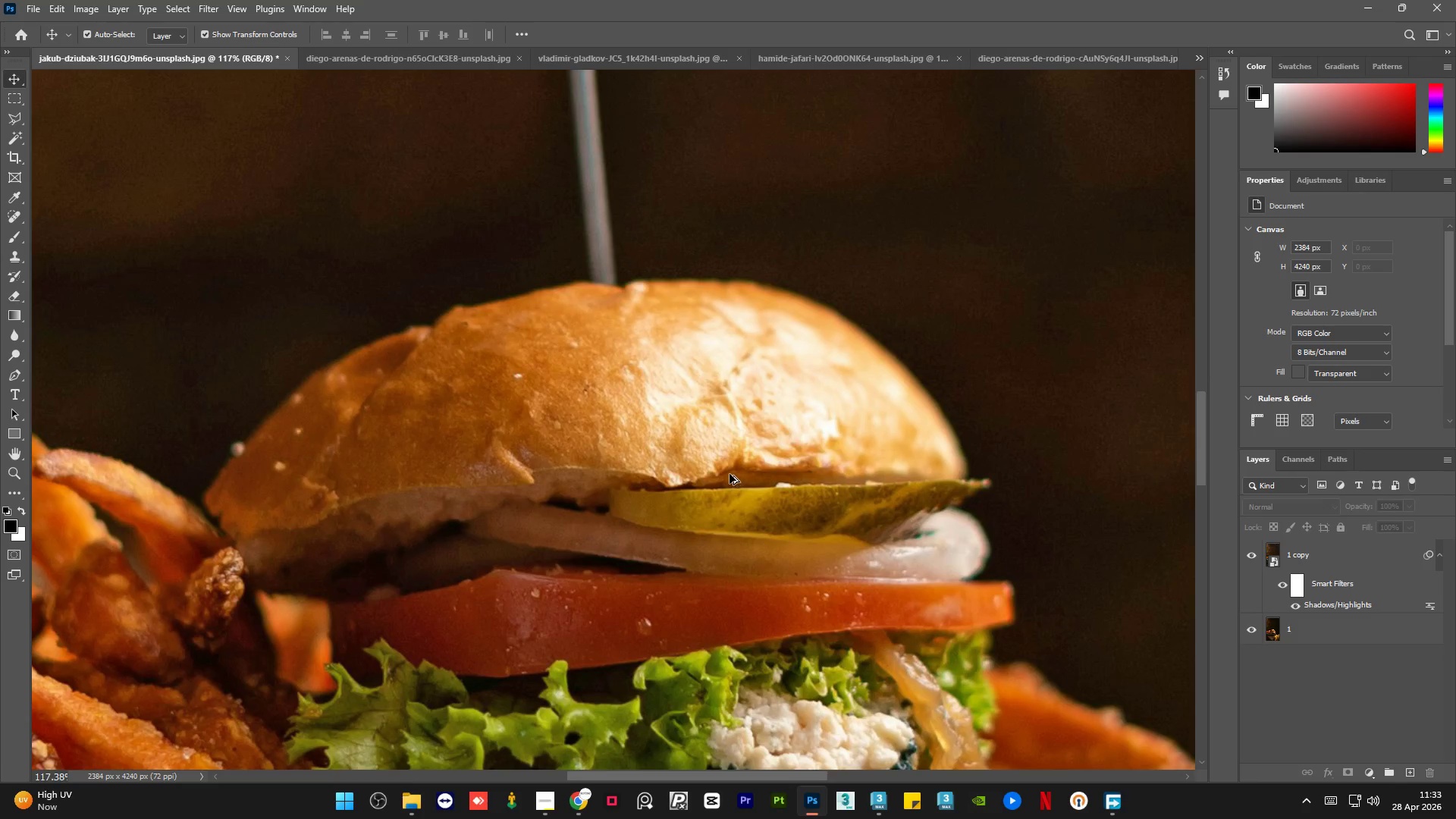 
scroll: coordinate [697, 482], scroll_direction: down, amount: 18.0
 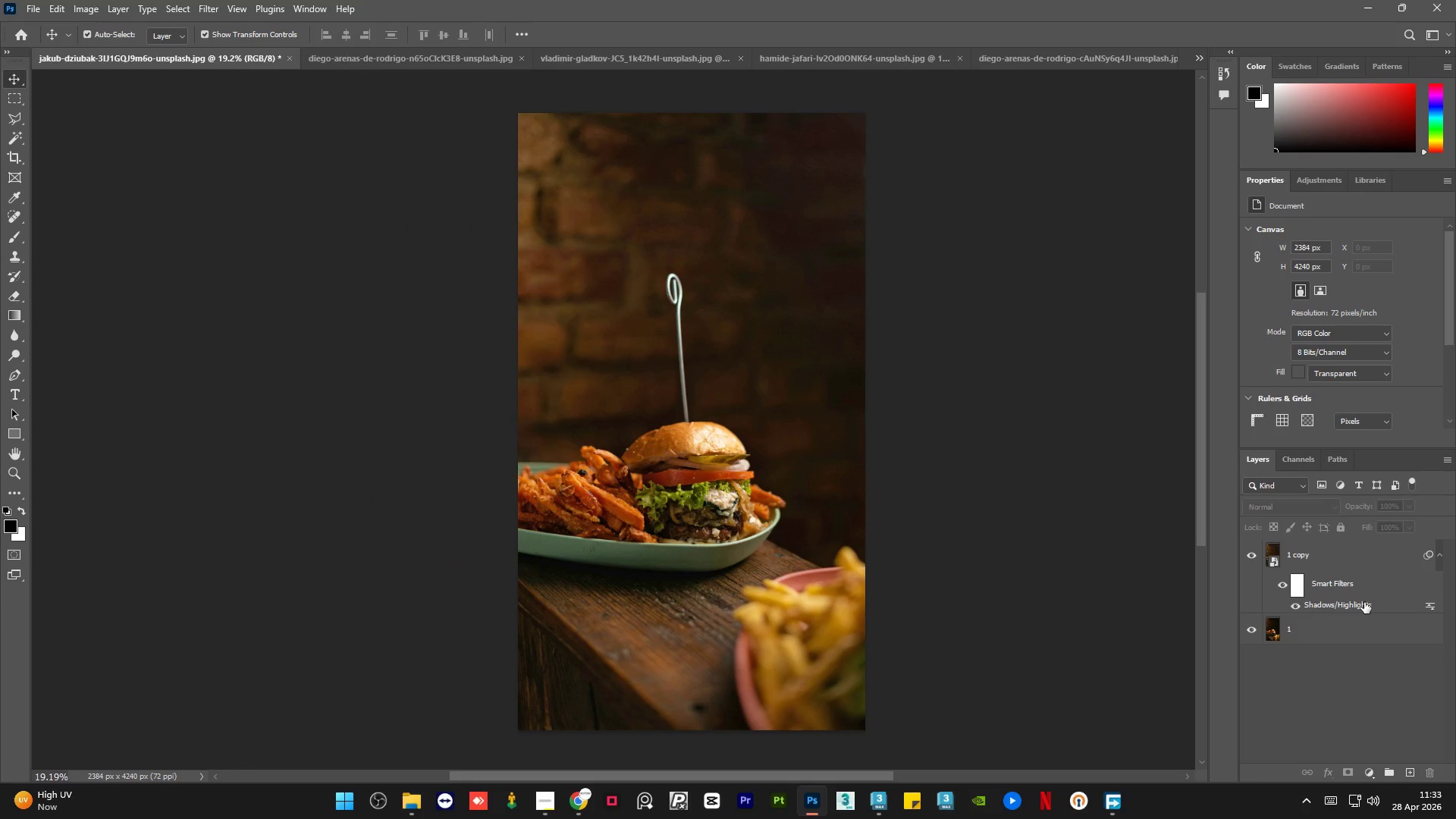 
double_click([1367, 604])
 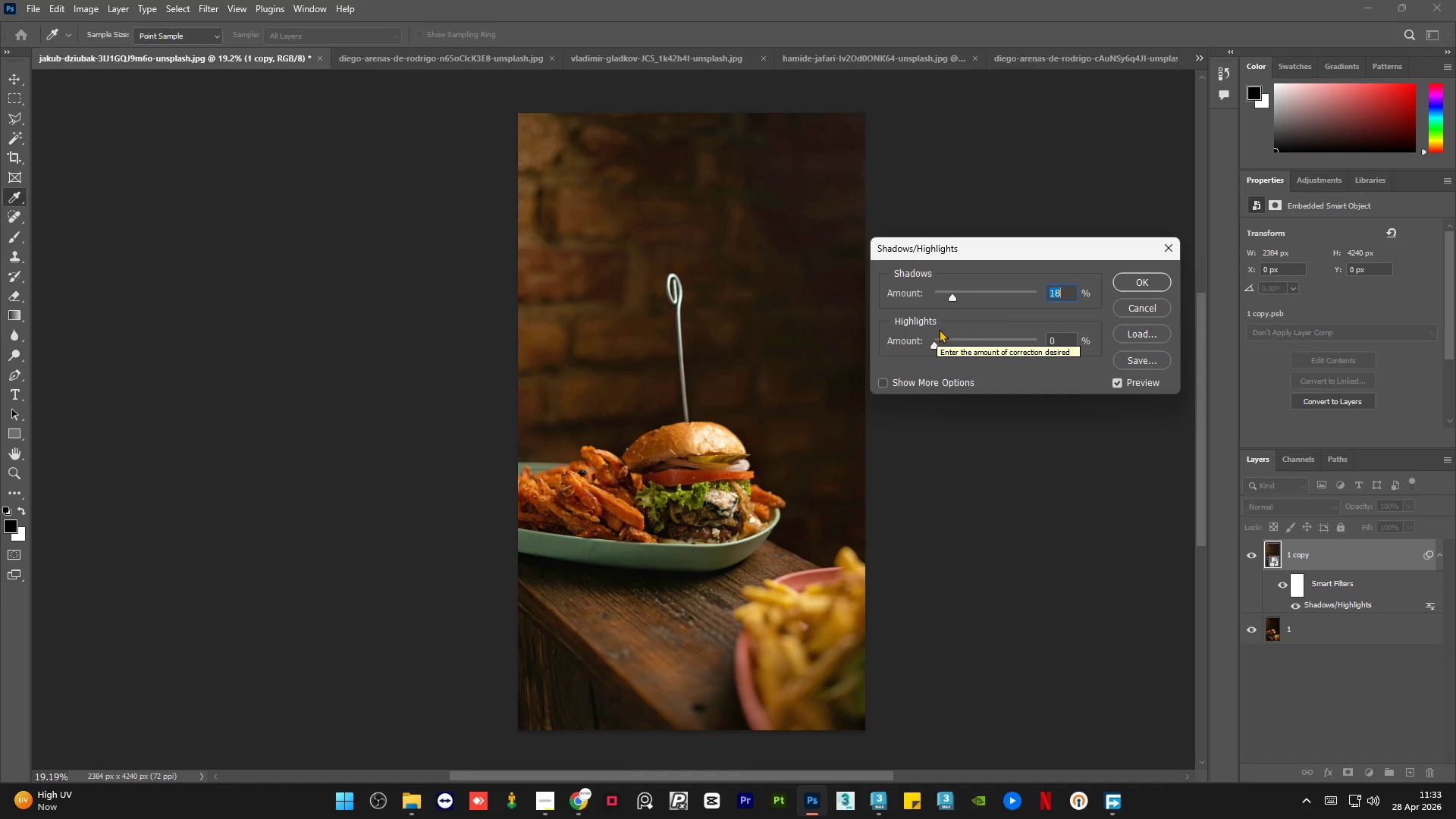 
left_click([941, 340])
 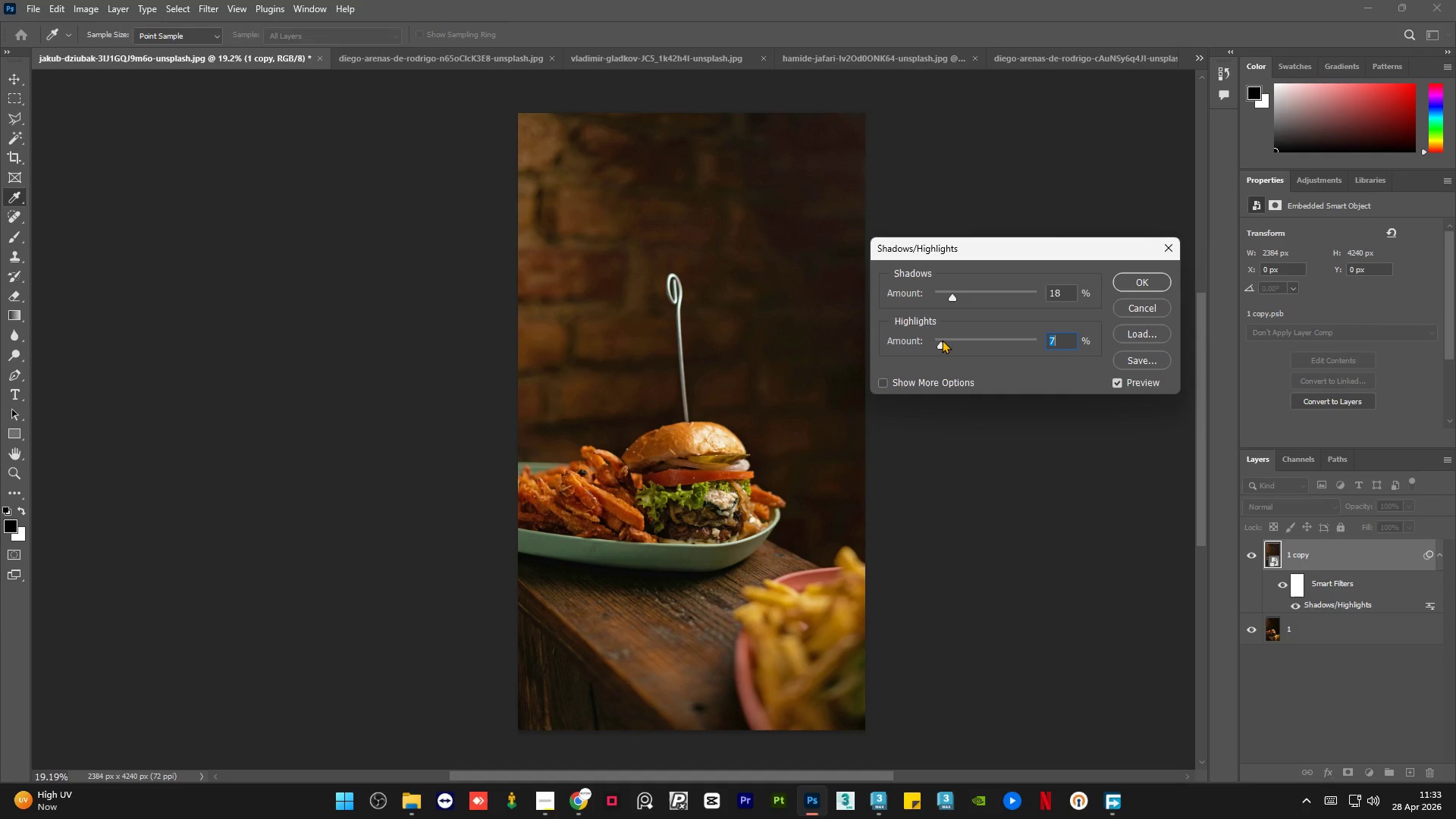 
left_click_drag(start_coordinate=[940, 340], to_coordinate=[929, 340])
 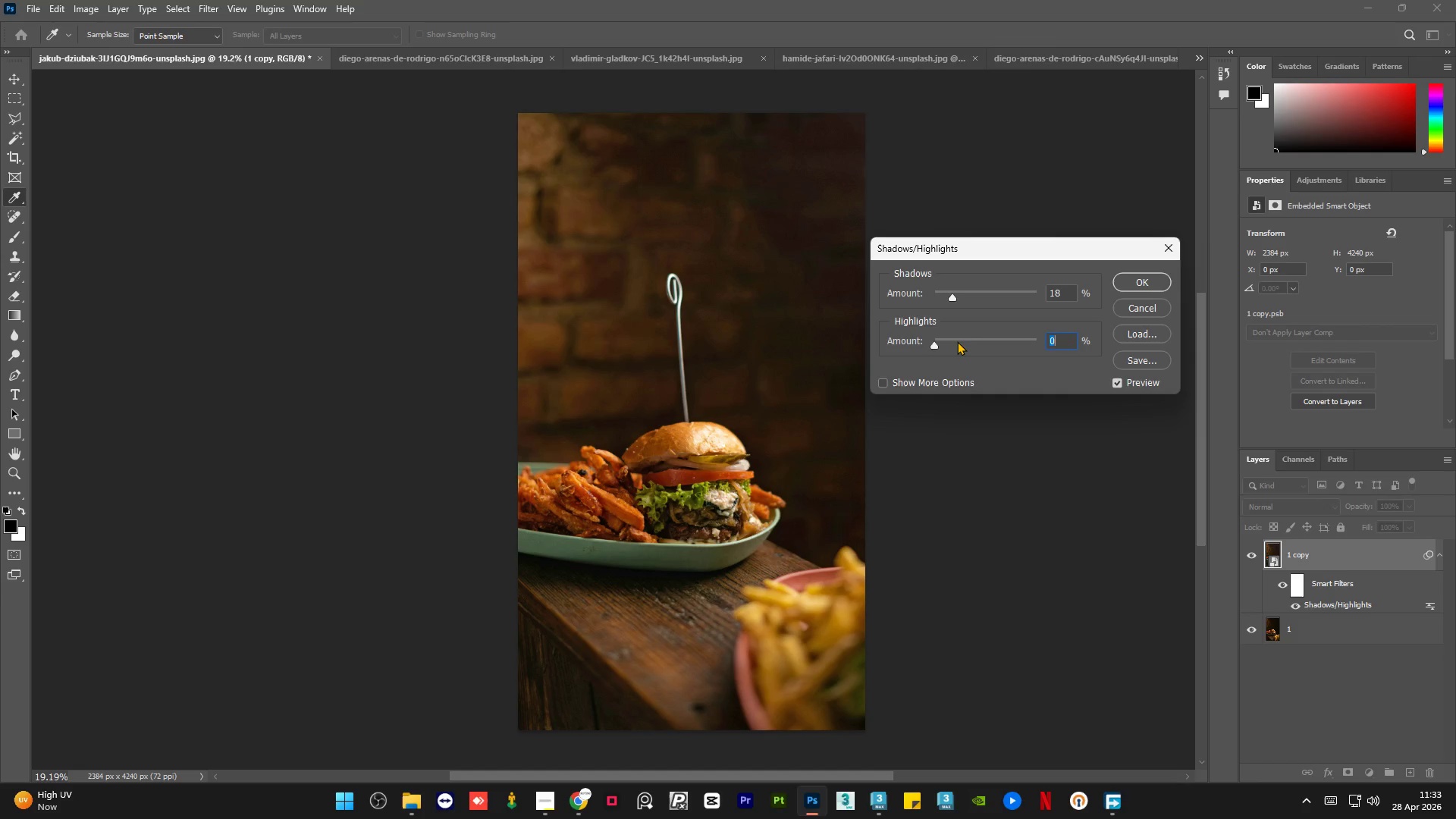 
left_click([957, 340])
 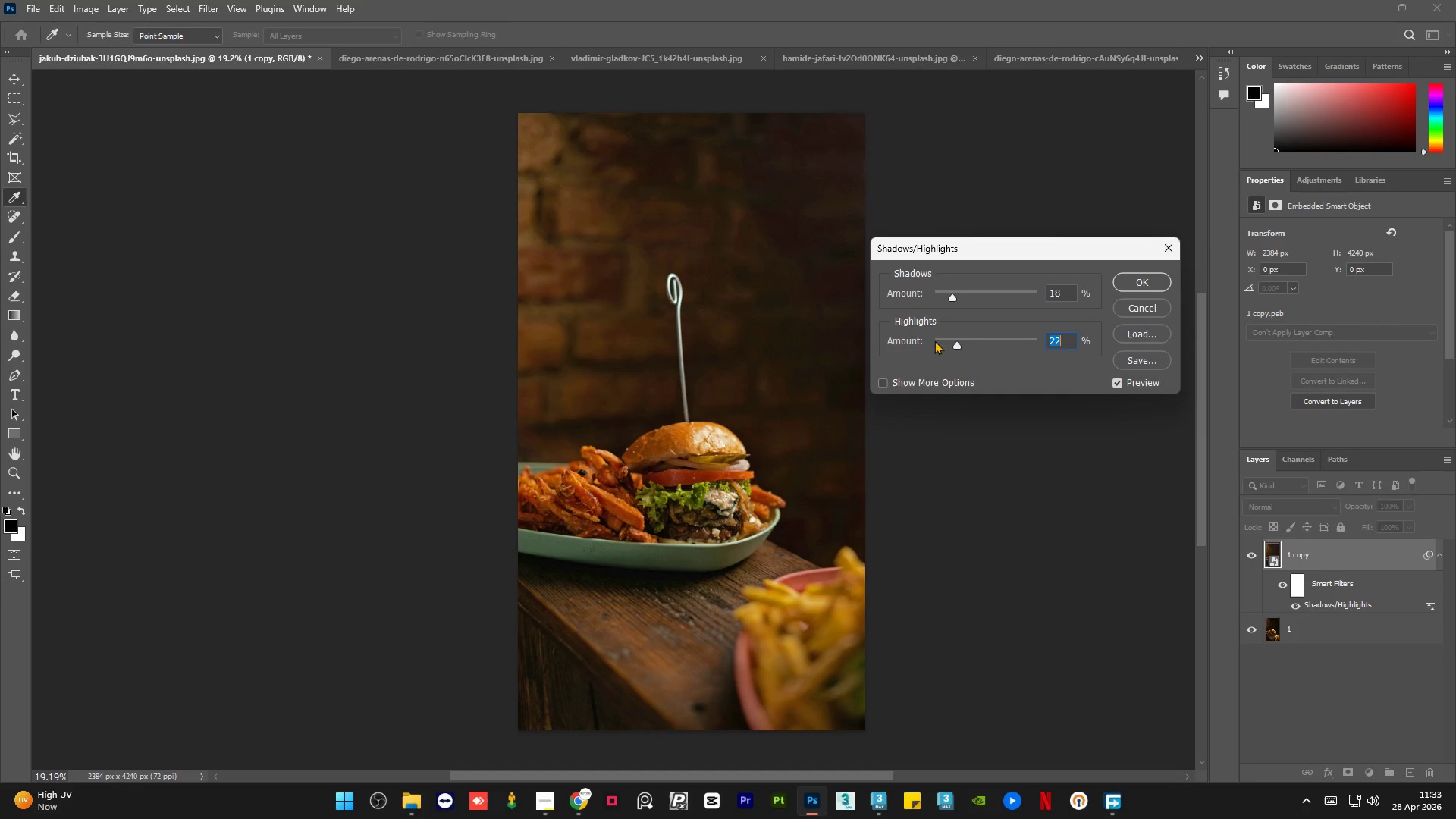 
left_click_drag(start_coordinate=[946, 339], to_coordinate=[917, 336])
 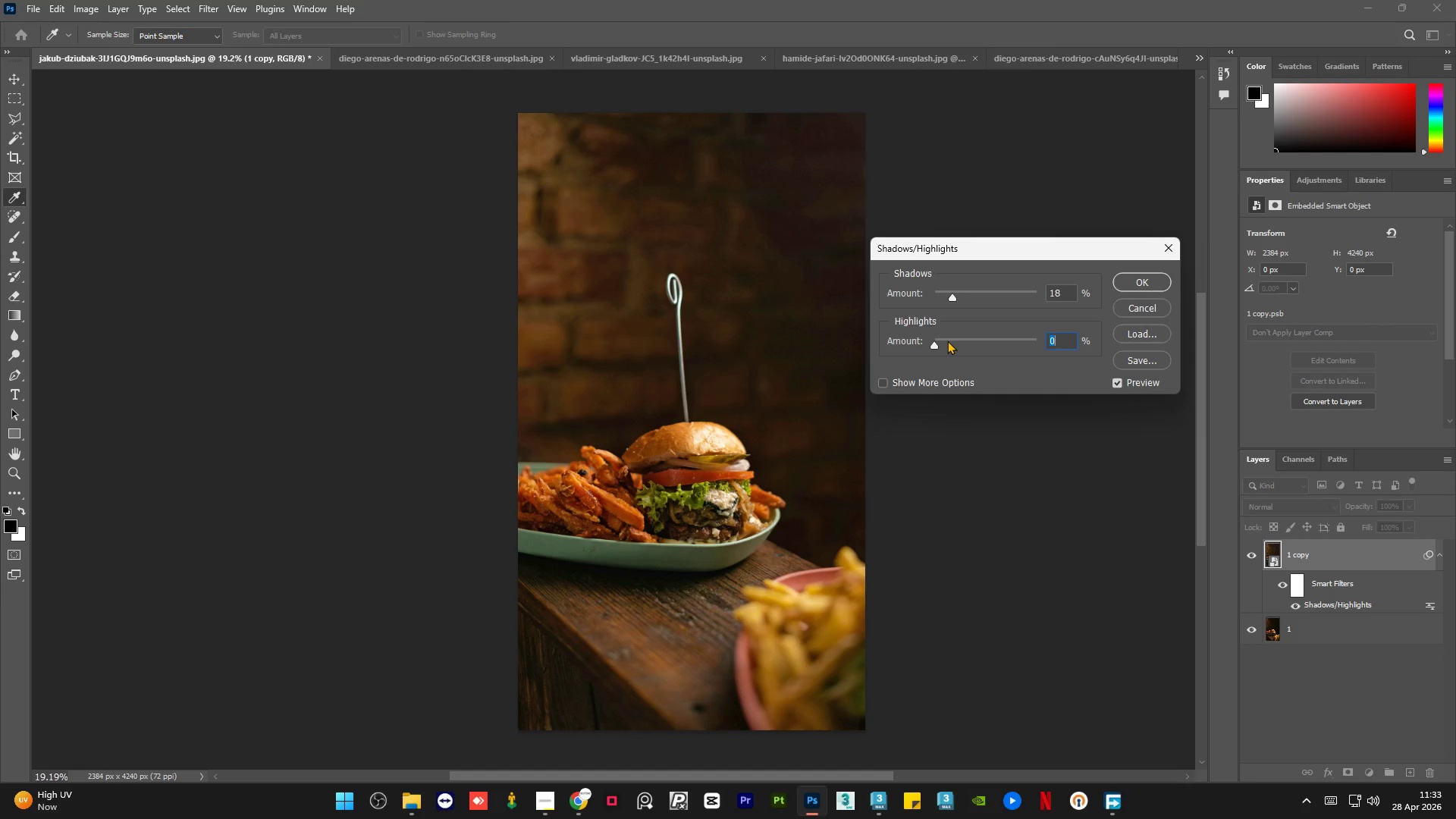 
left_click([948, 341])
 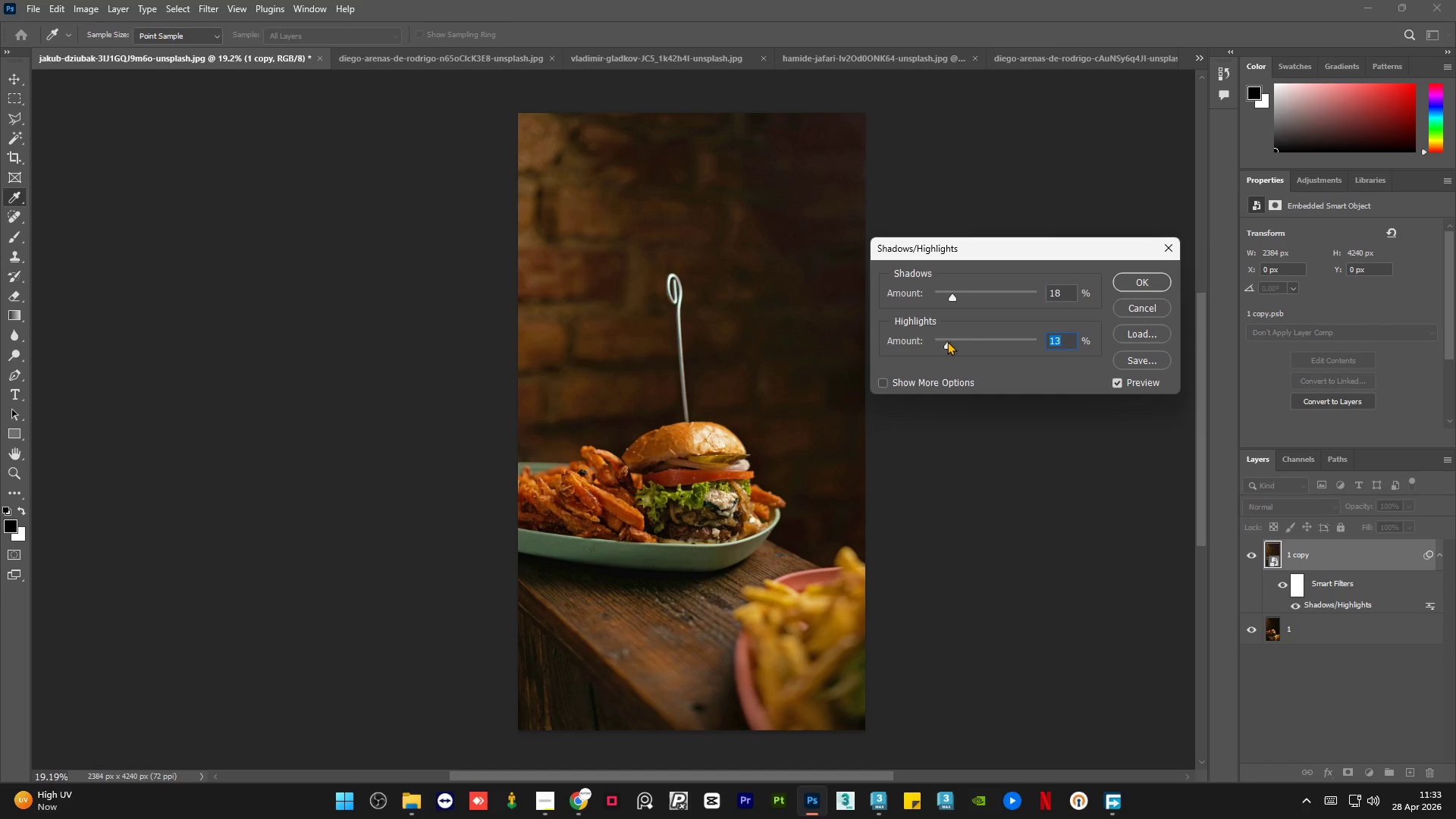 
left_click_drag(start_coordinate=[947, 341], to_coordinate=[921, 338])
 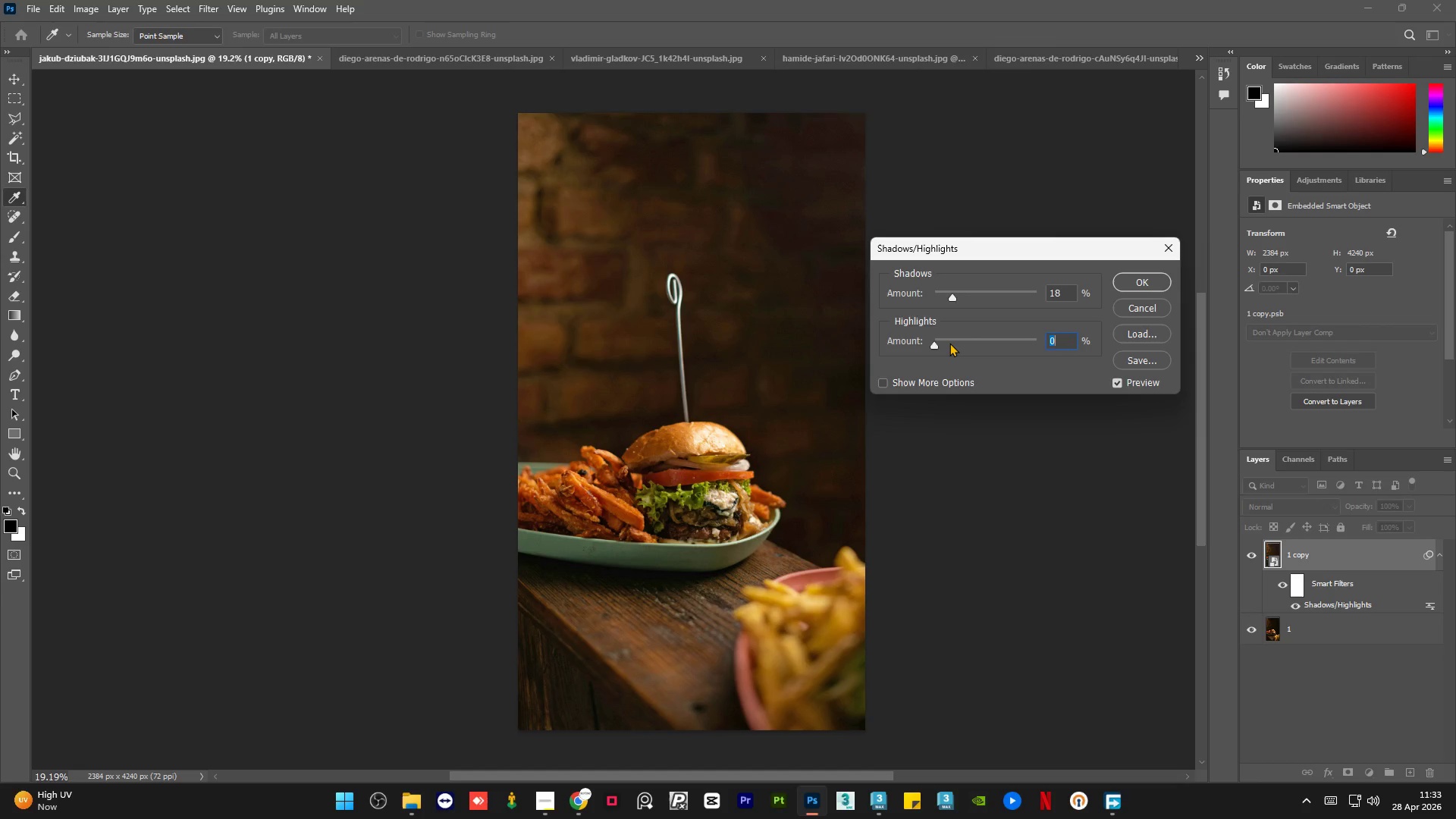 
left_click([949, 343])
 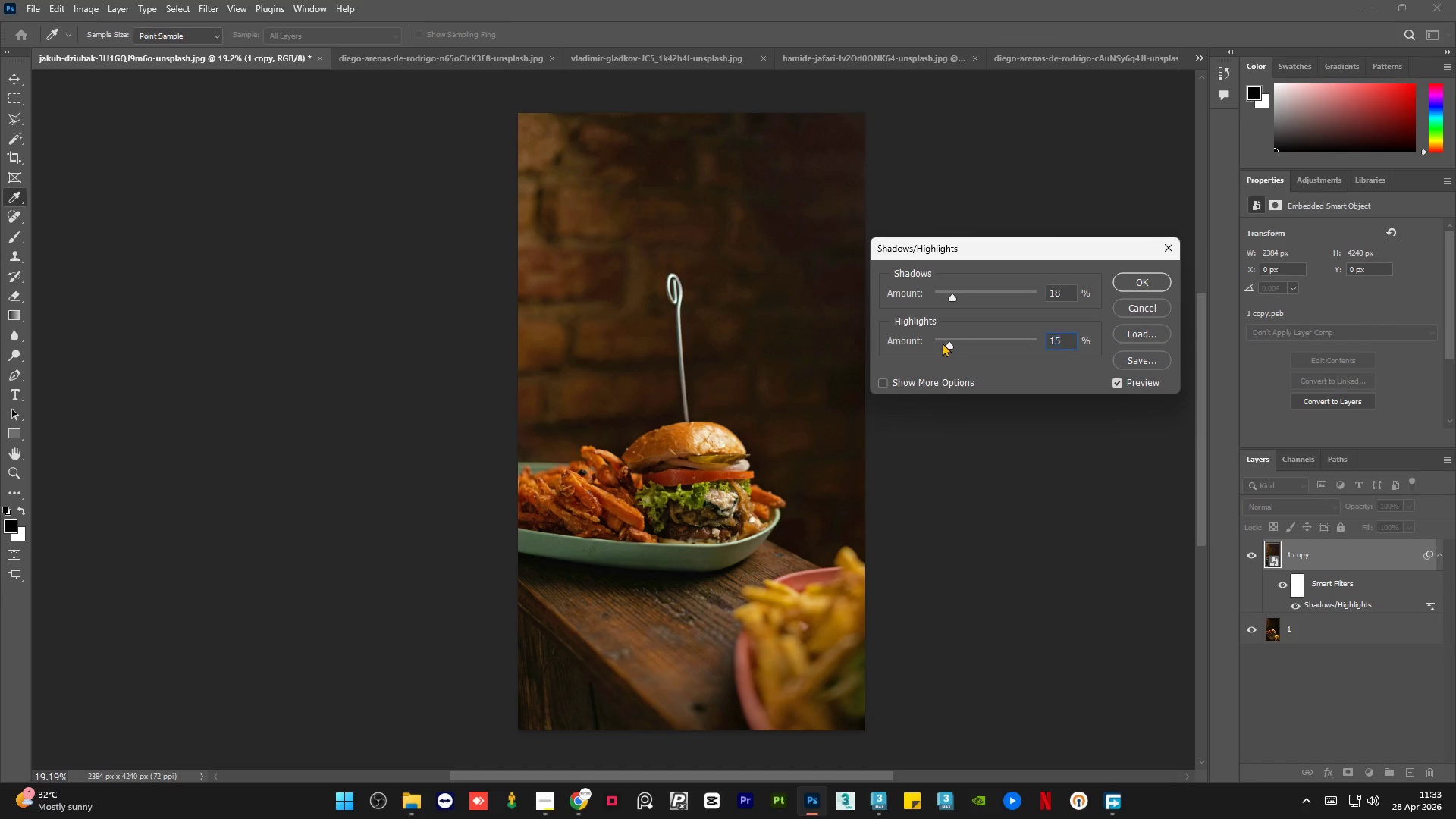 
left_click_drag(start_coordinate=[943, 343], to_coordinate=[918, 340])
 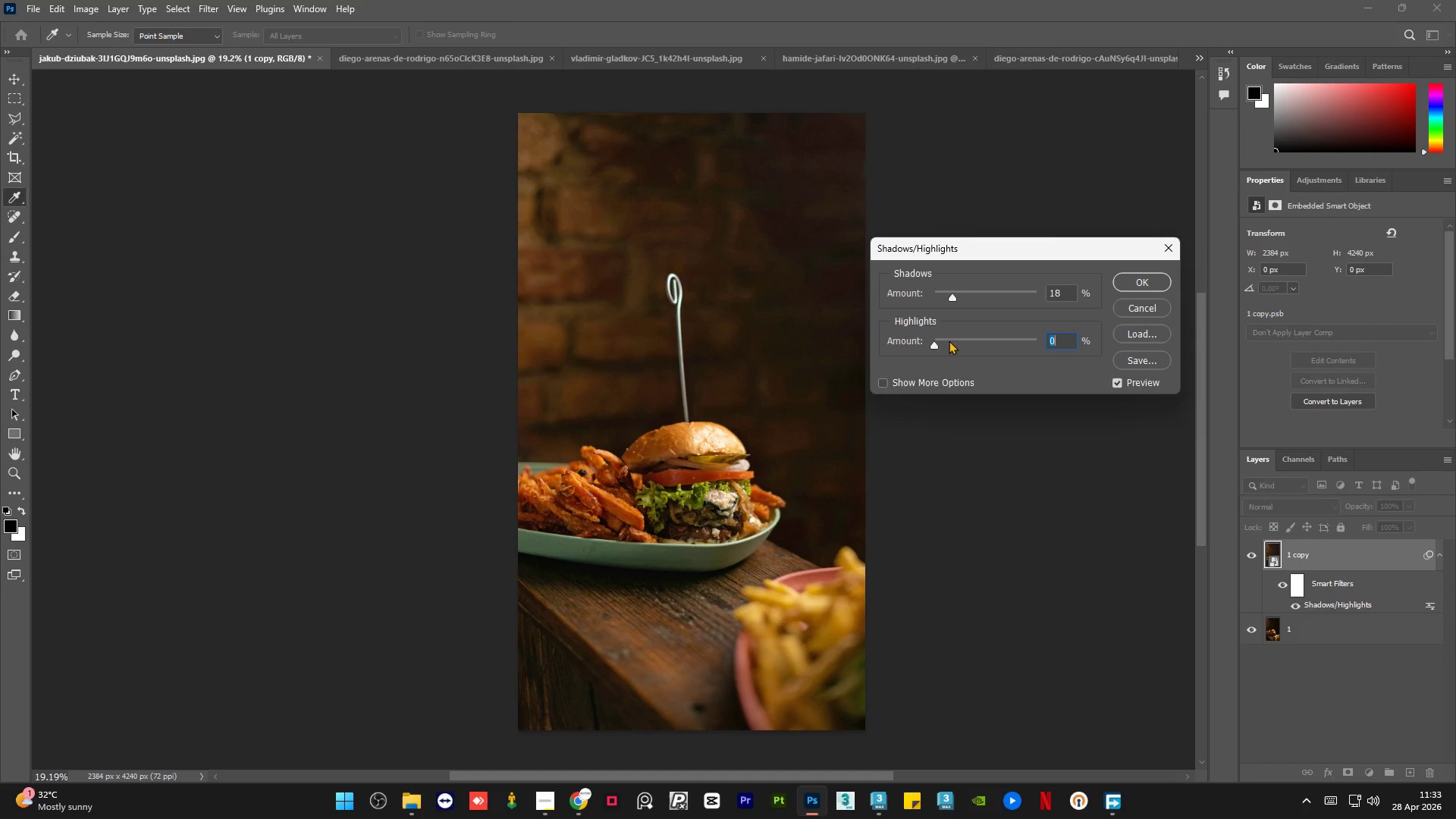 
left_click([949, 340])
 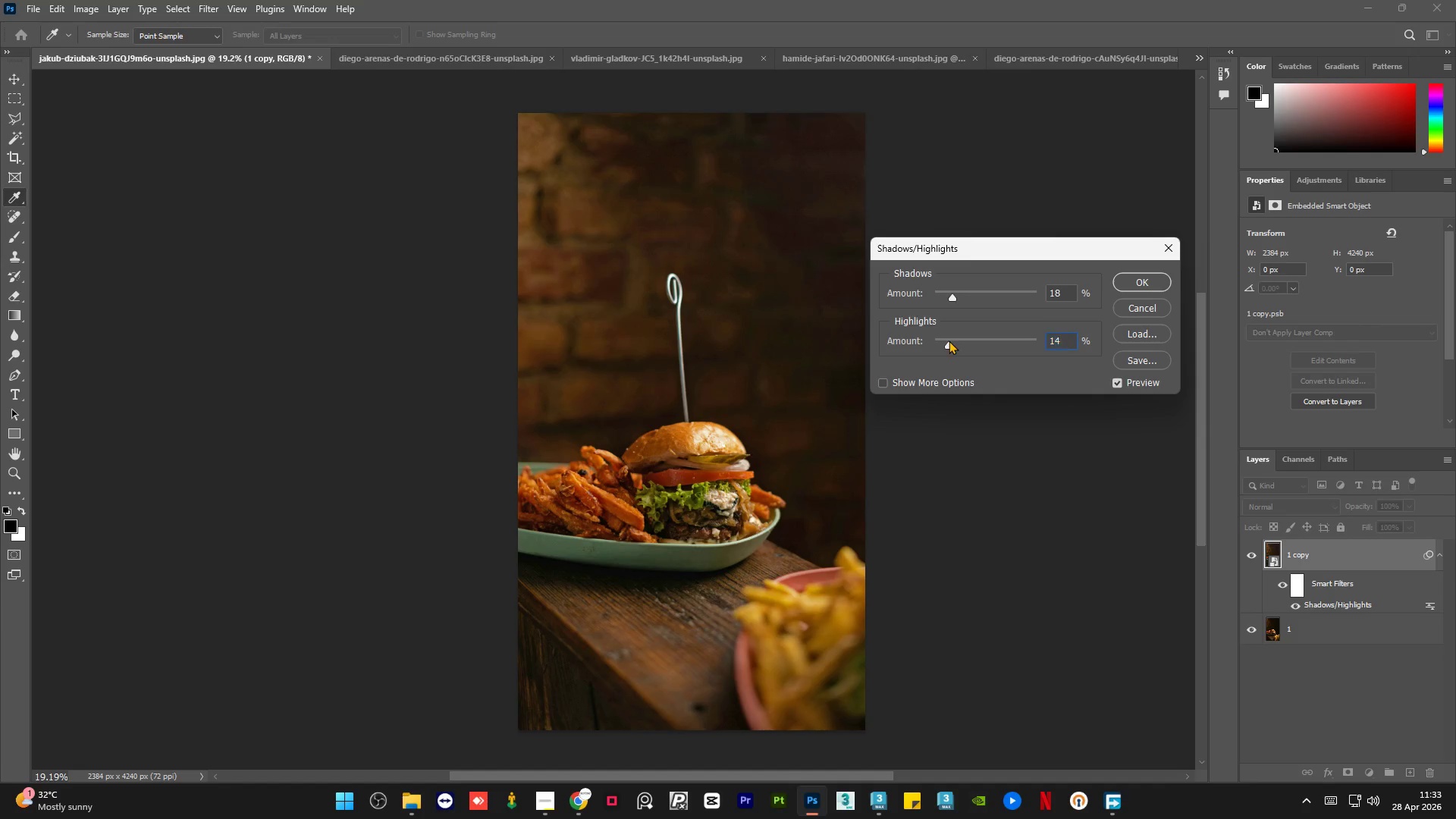 
left_click_drag(start_coordinate=[949, 340], to_coordinate=[918, 340])
 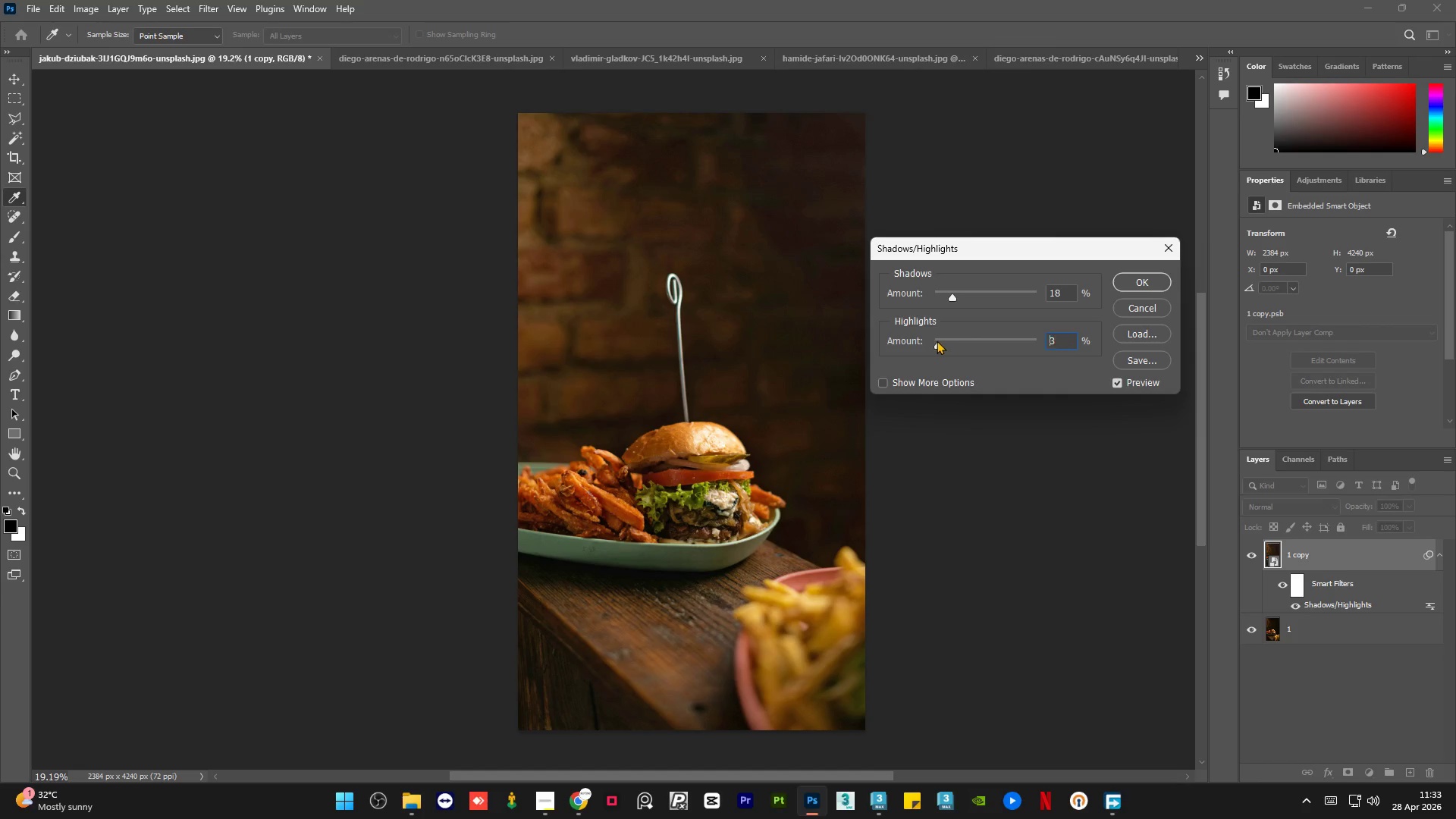 
left_click_drag(start_coordinate=[939, 340], to_coordinate=[910, 340])
 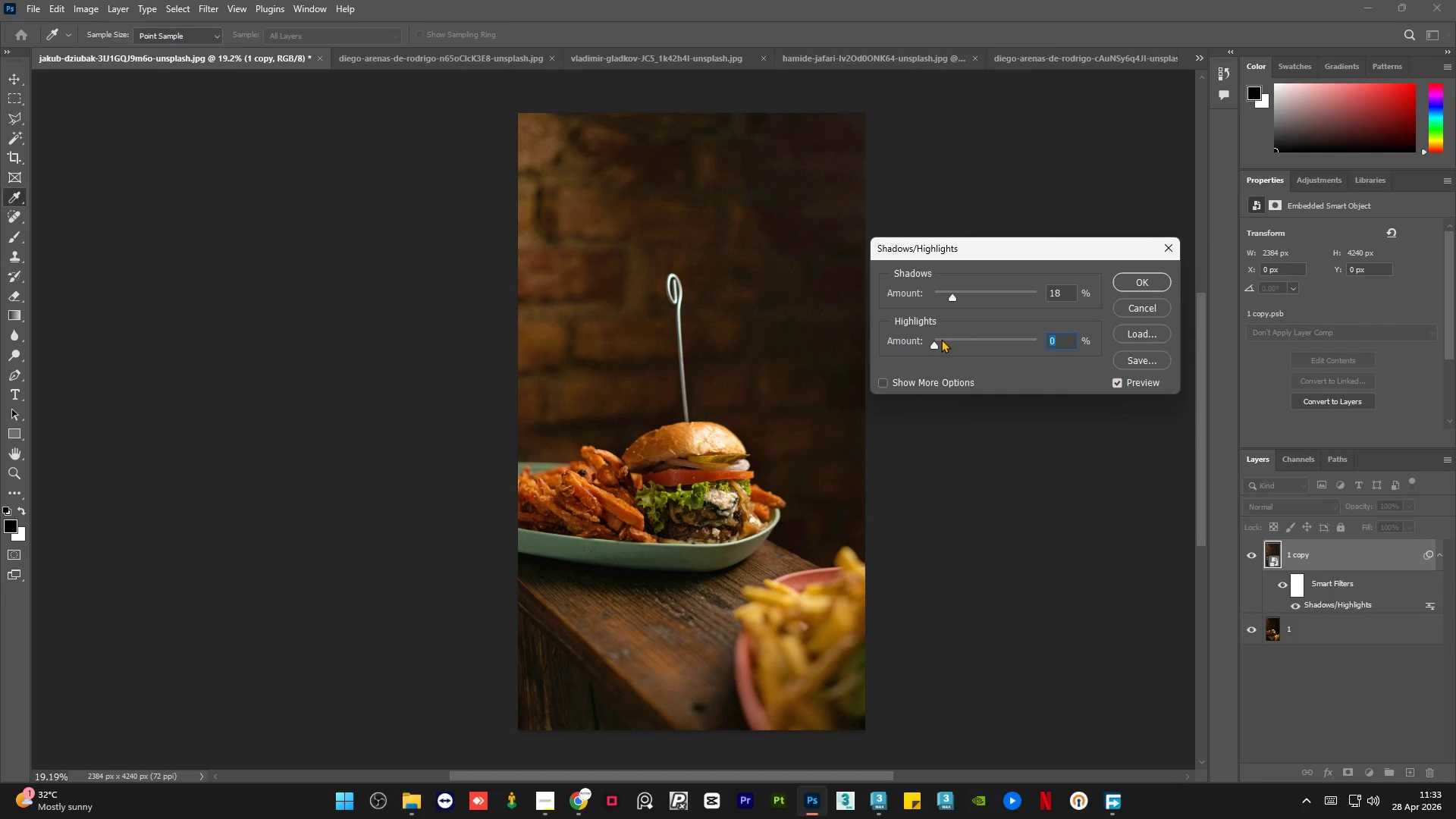 
left_click([941, 339])
 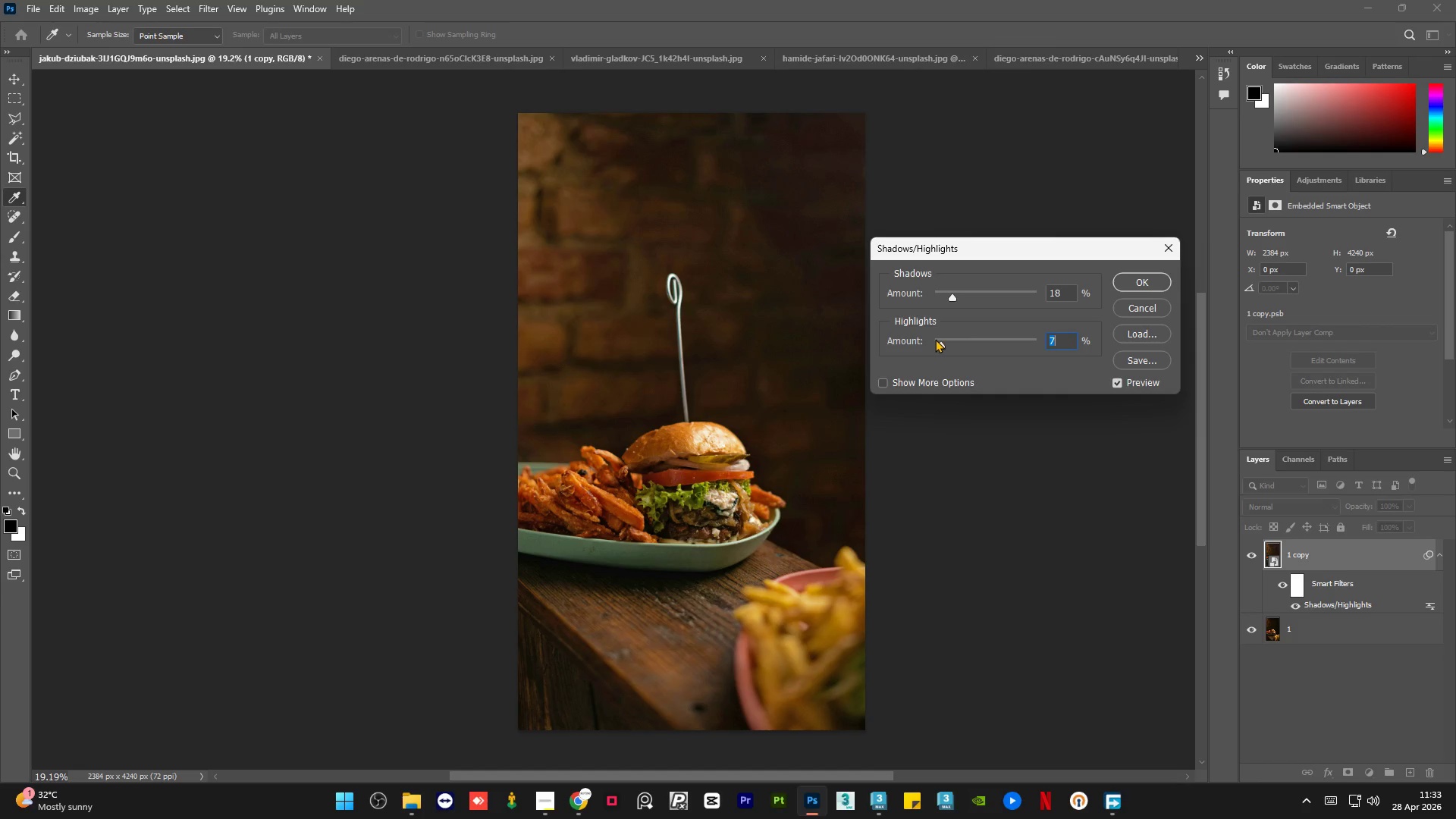 
left_click_drag(start_coordinate=[939, 339], to_coordinate=[924, 339])
 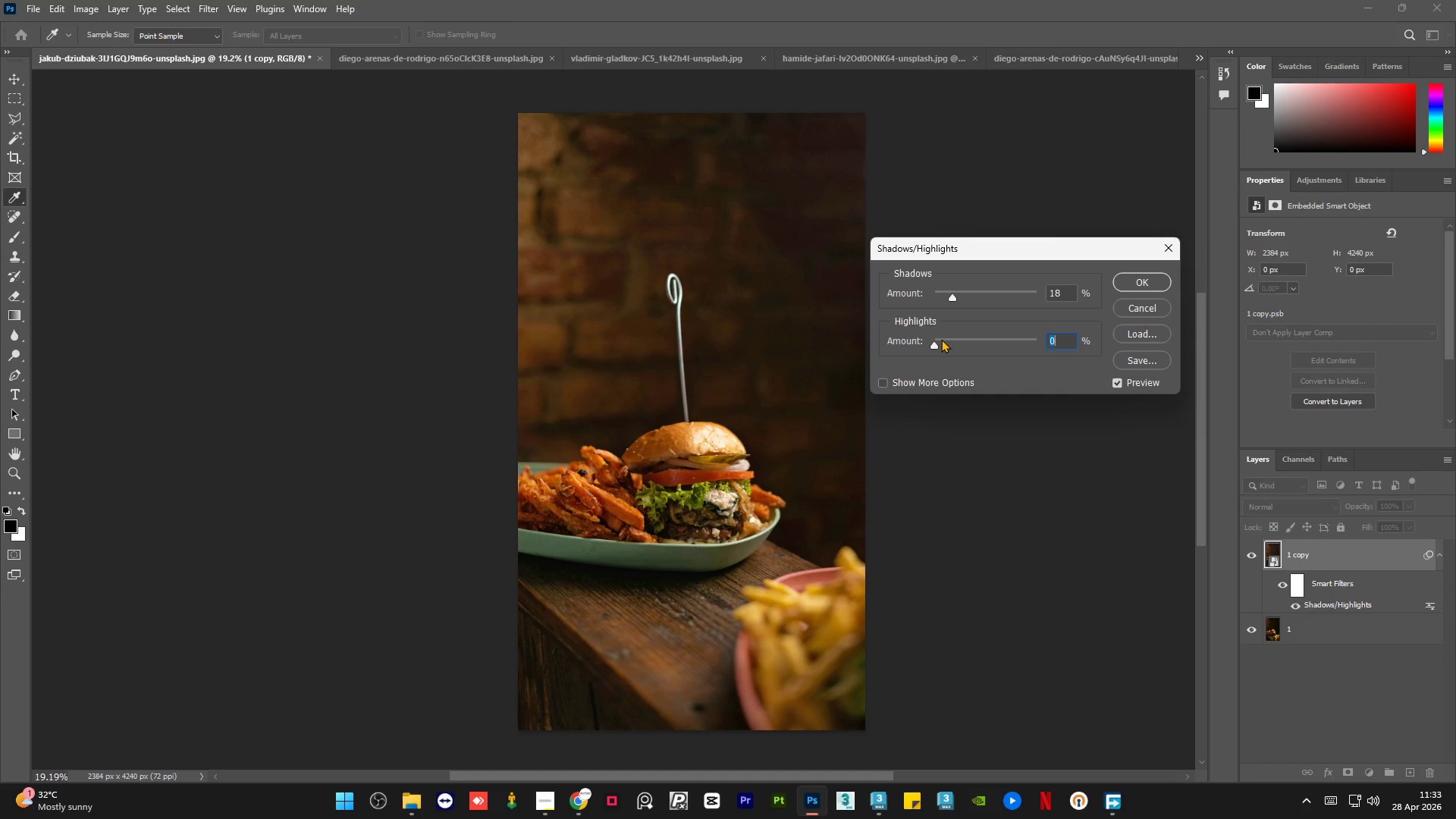 
left_click([941, 339])
 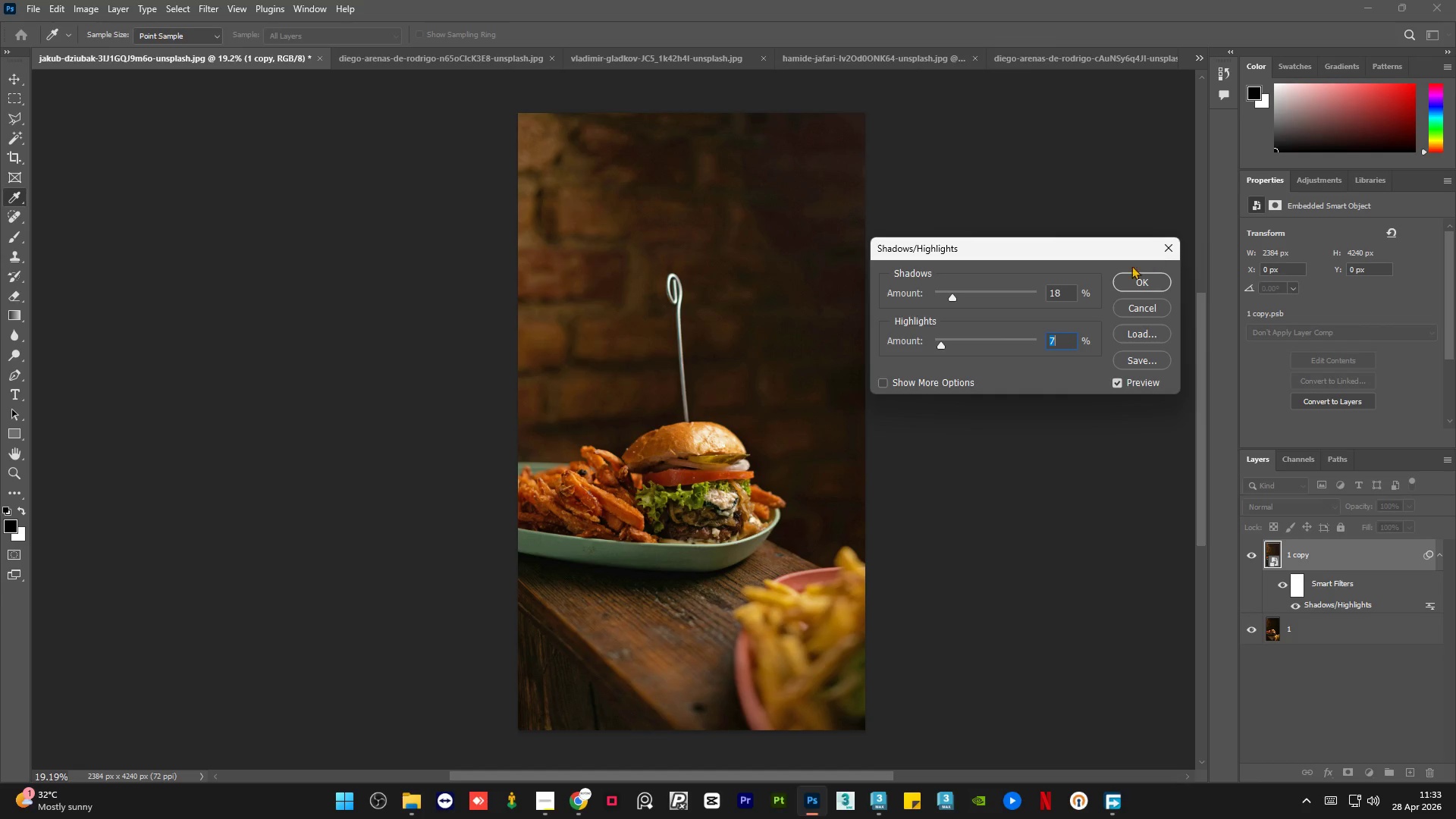 
left_click([1143, 281])
 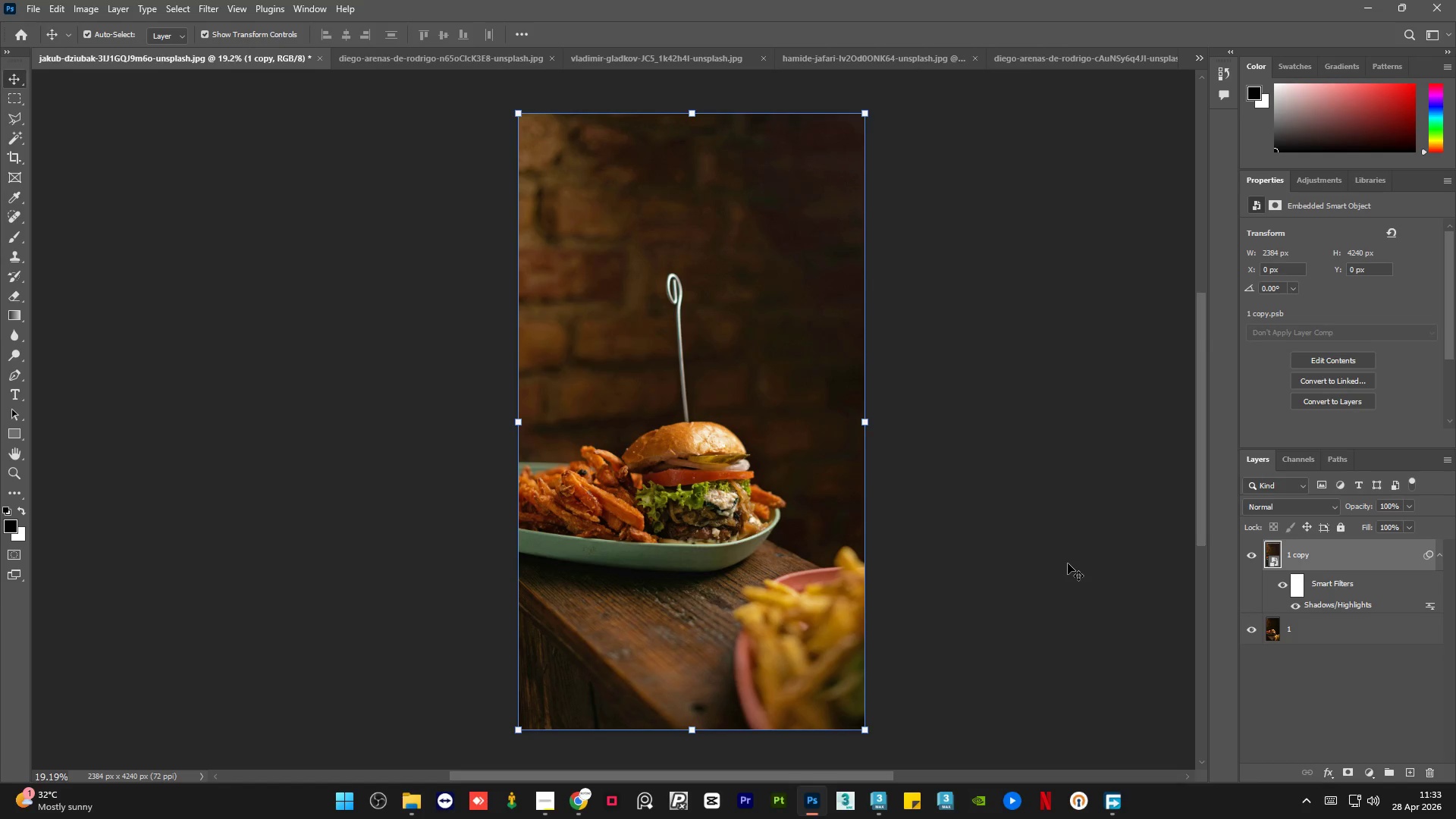 
left_click([1068, 563])
 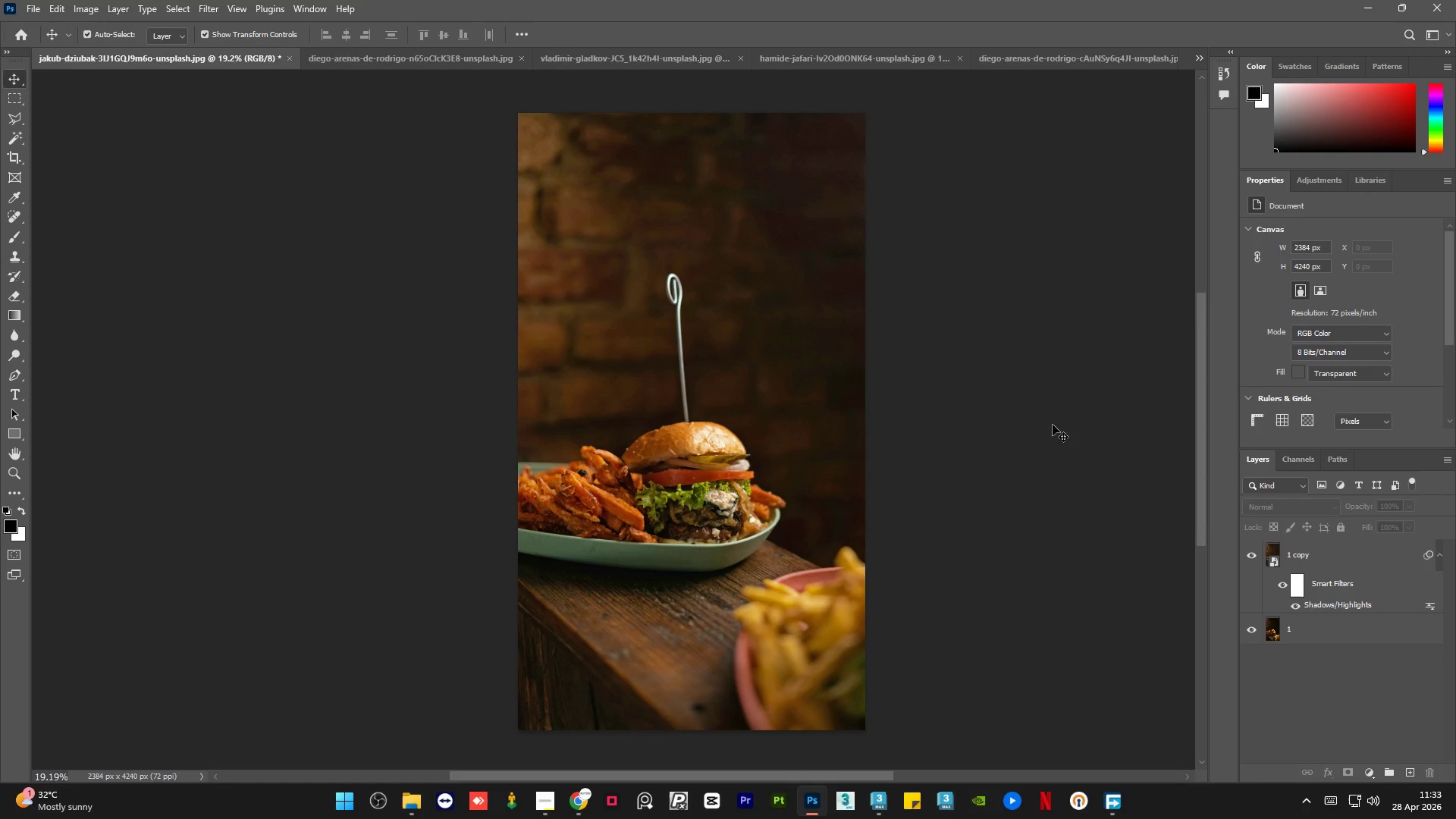 
left_click([1247, 556])
 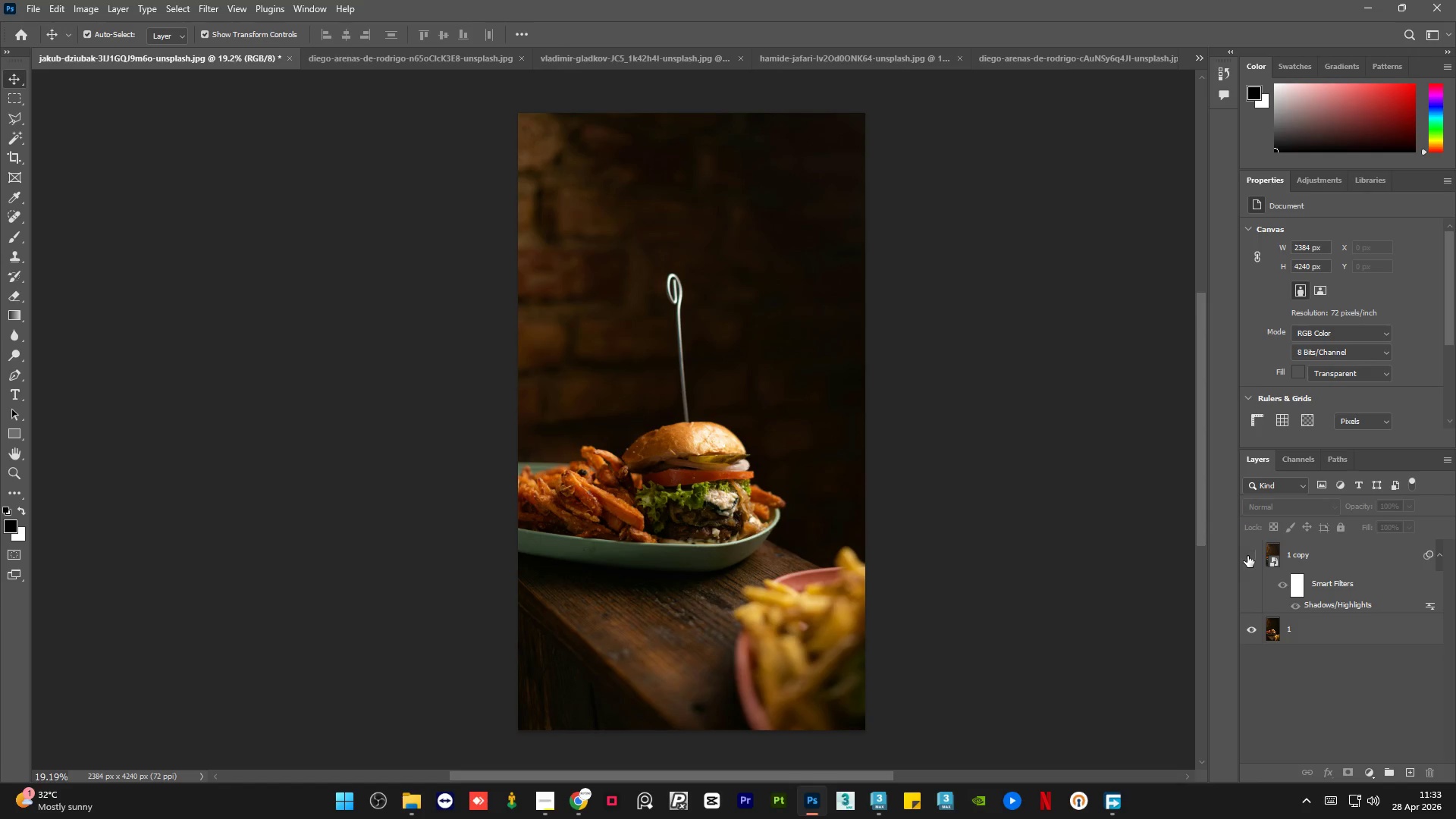 
left_click([1247, 556])
 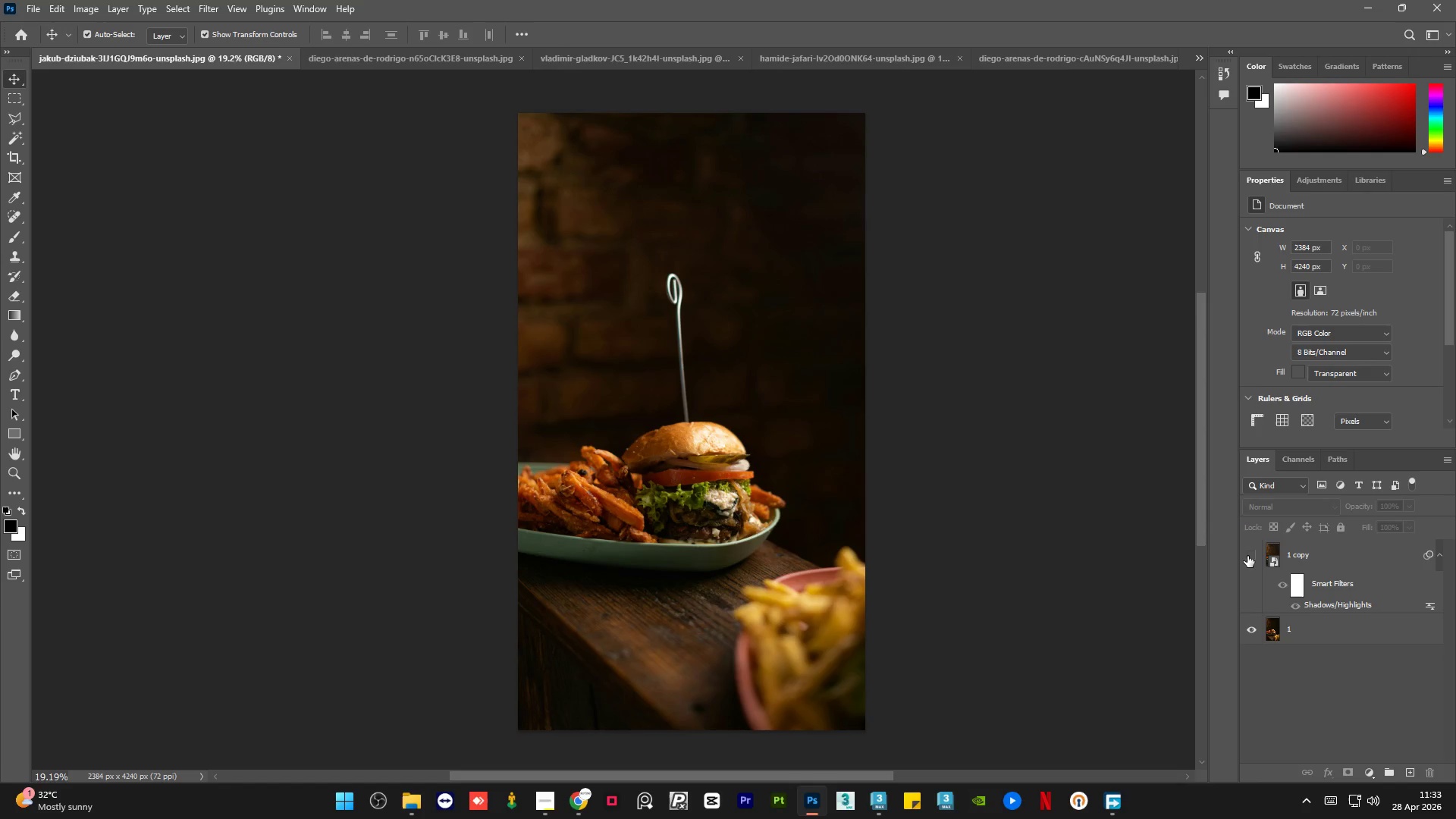 
double_click([1247, 556])
 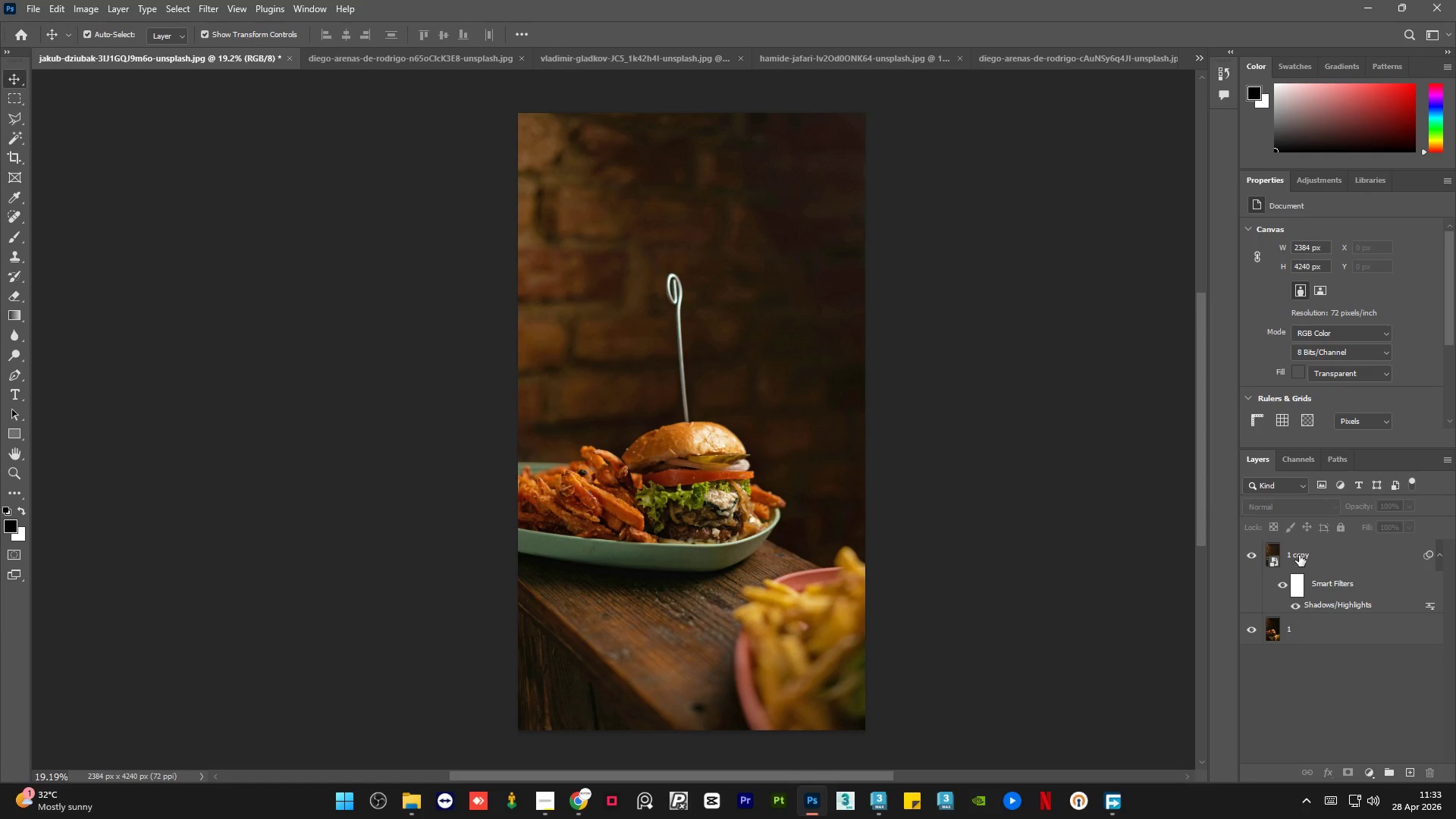 
double_click([1299, 555])
 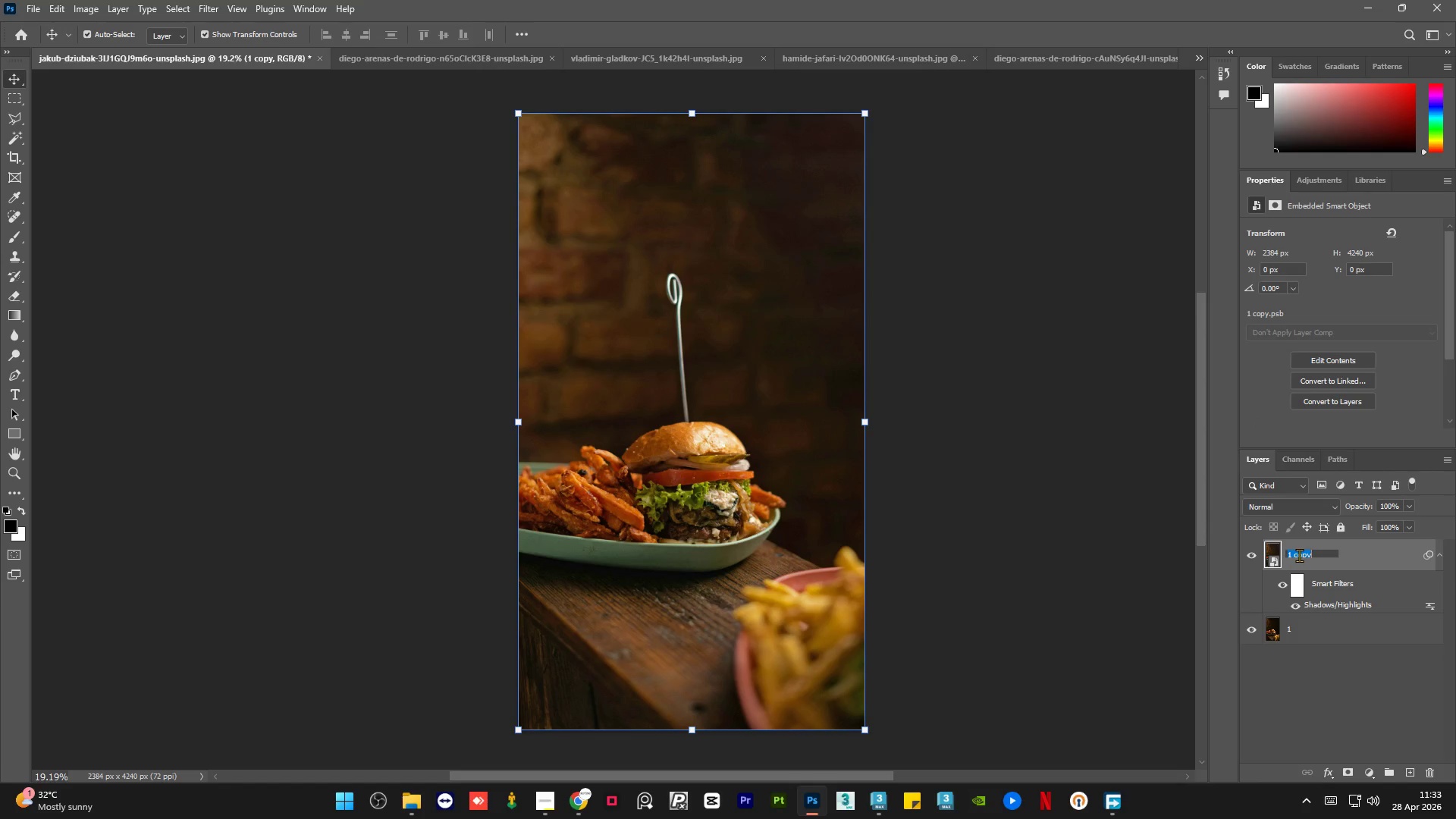 
type(shadow/highlight control)
 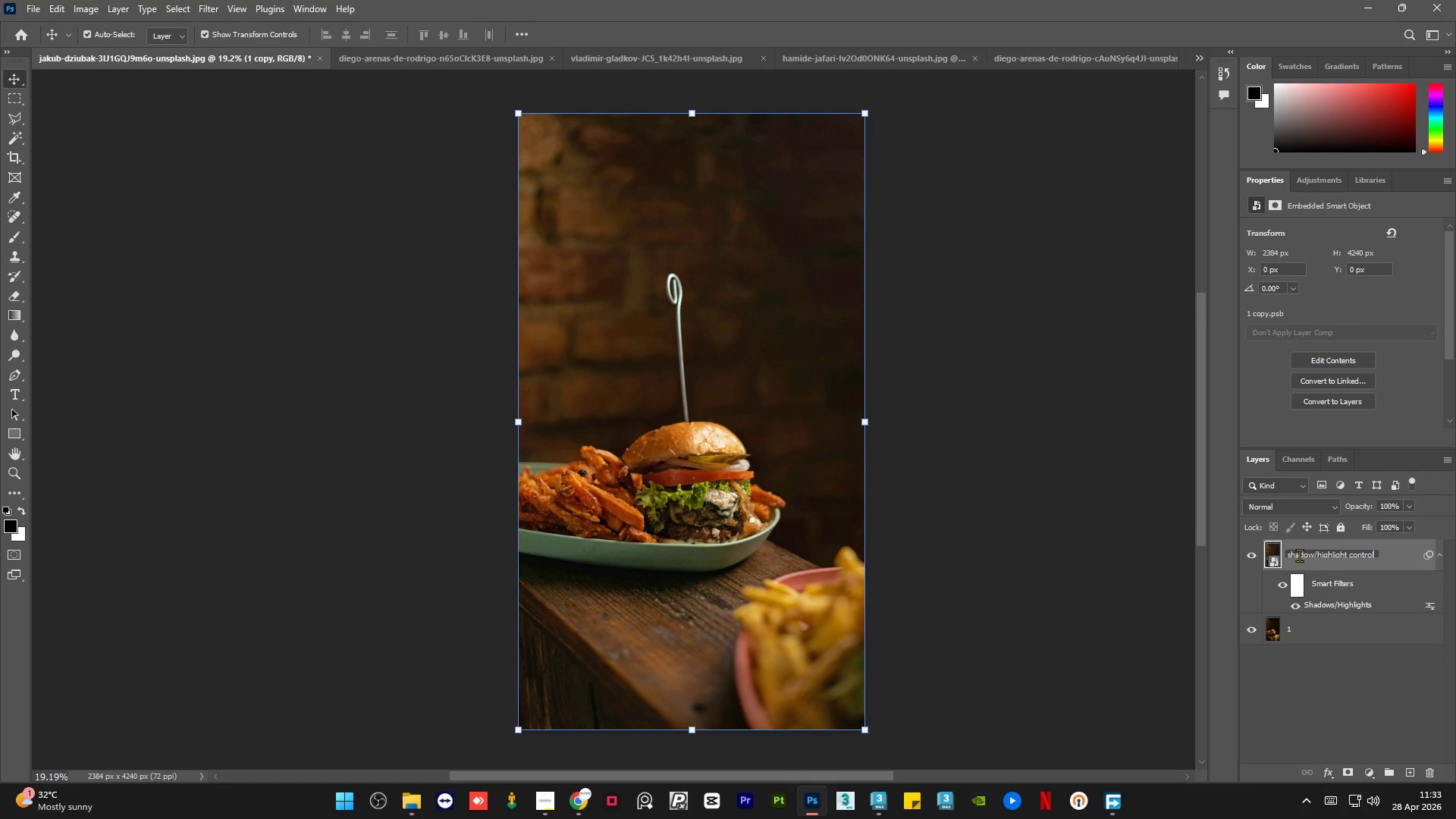 
key(Enter)
 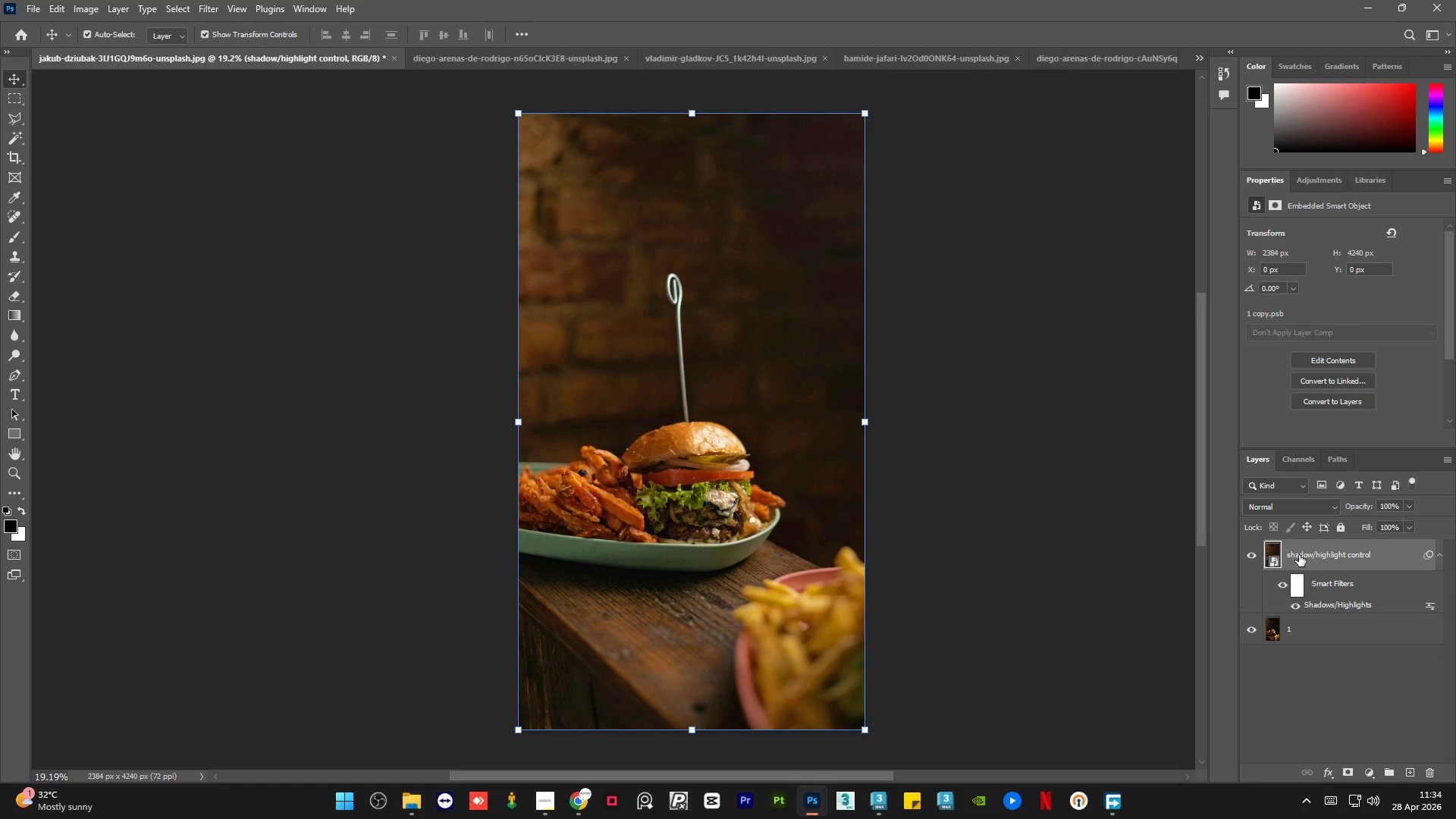 
wait(24.17)
 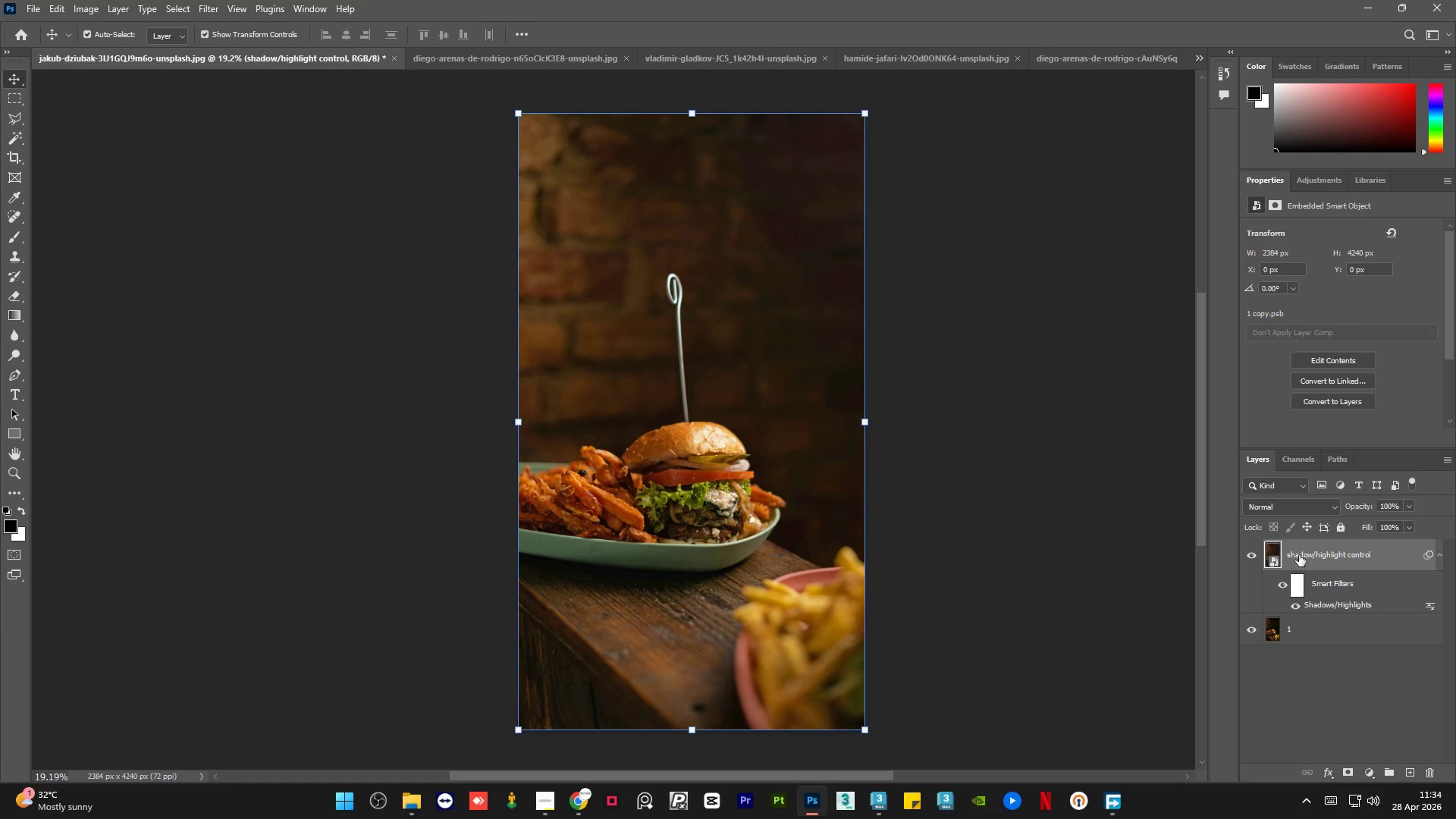 
left_click([548, 818])